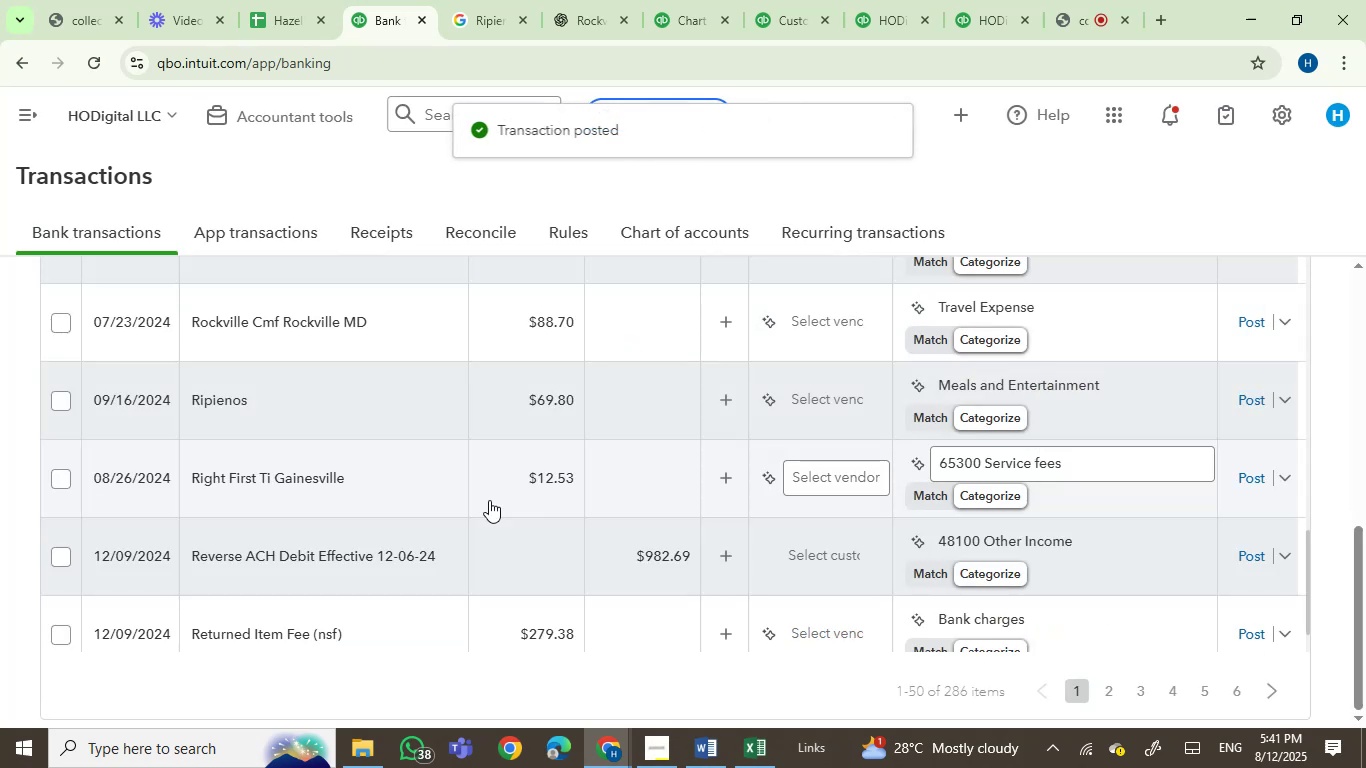 
wait(6.28)
 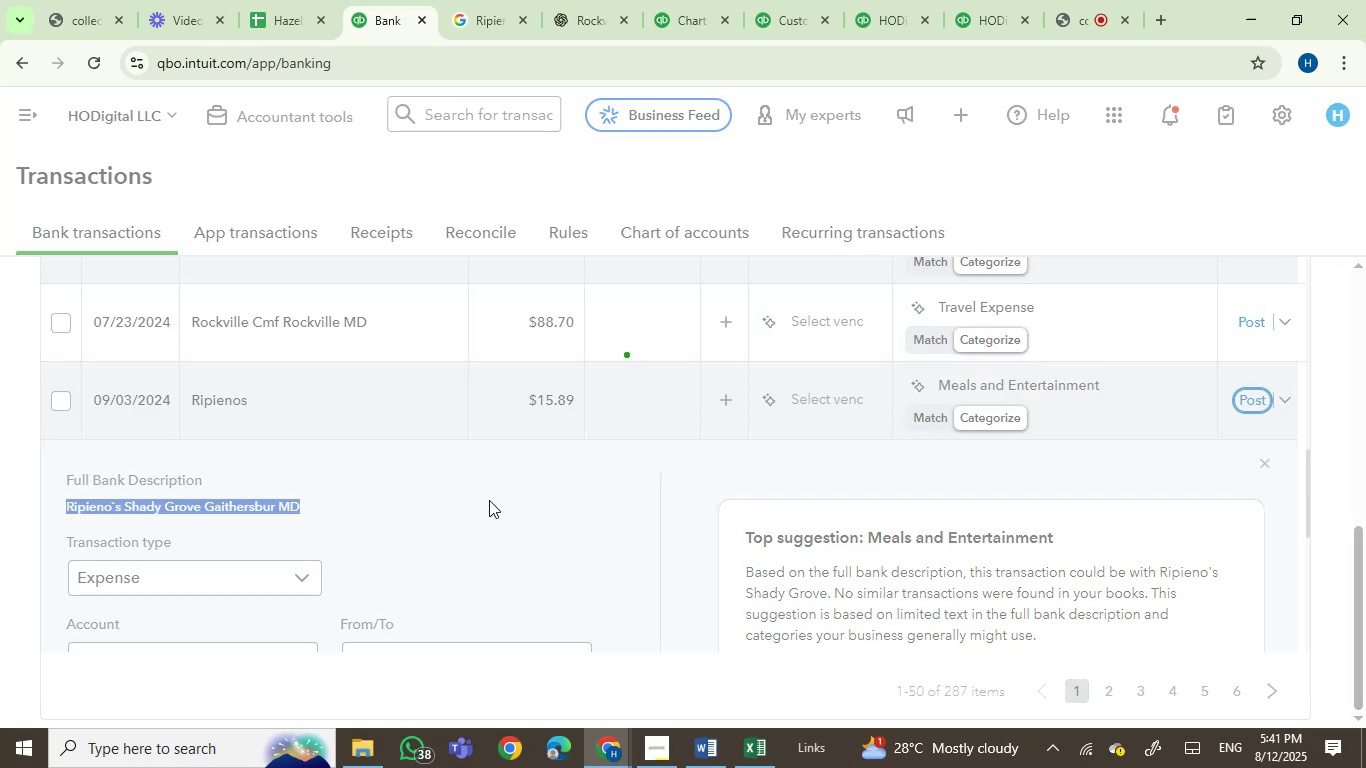 
left_click([1250, 396])
 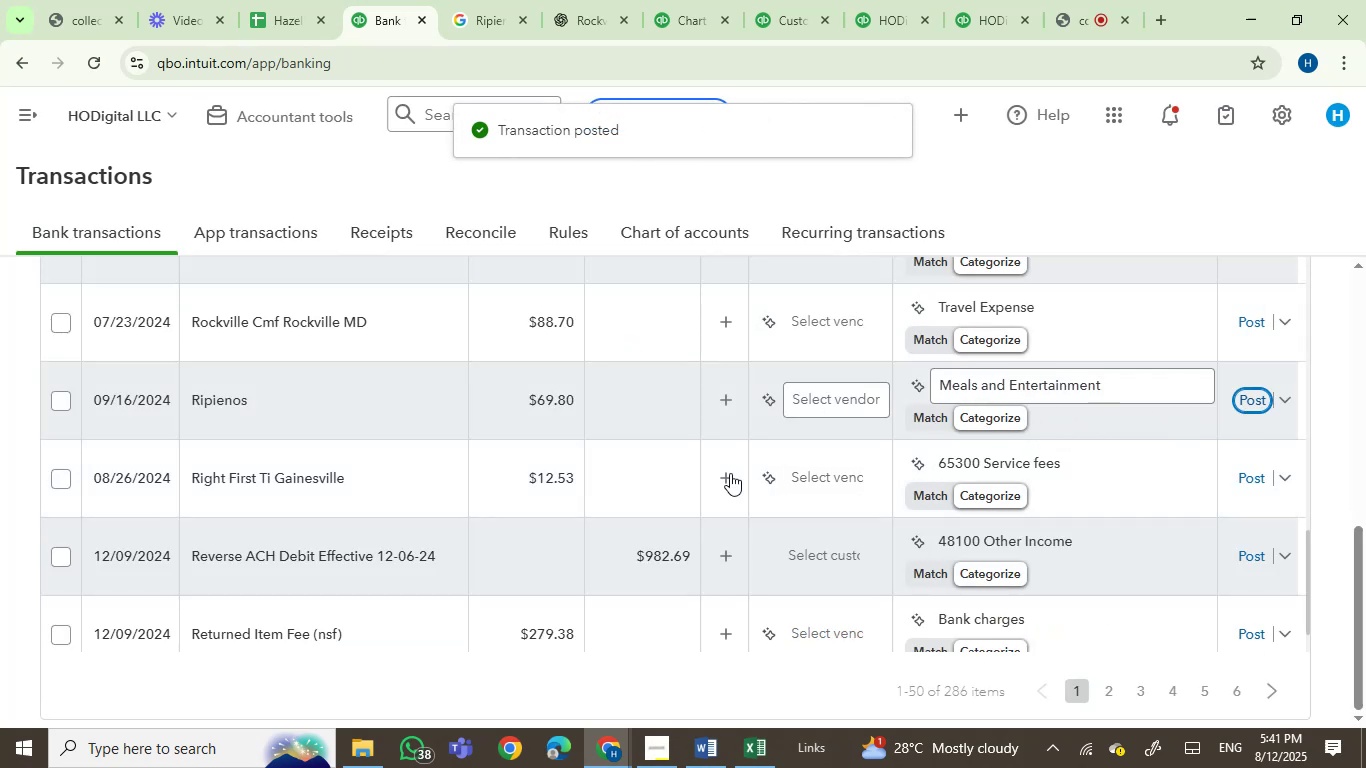 
mouse_move([639, 469])
 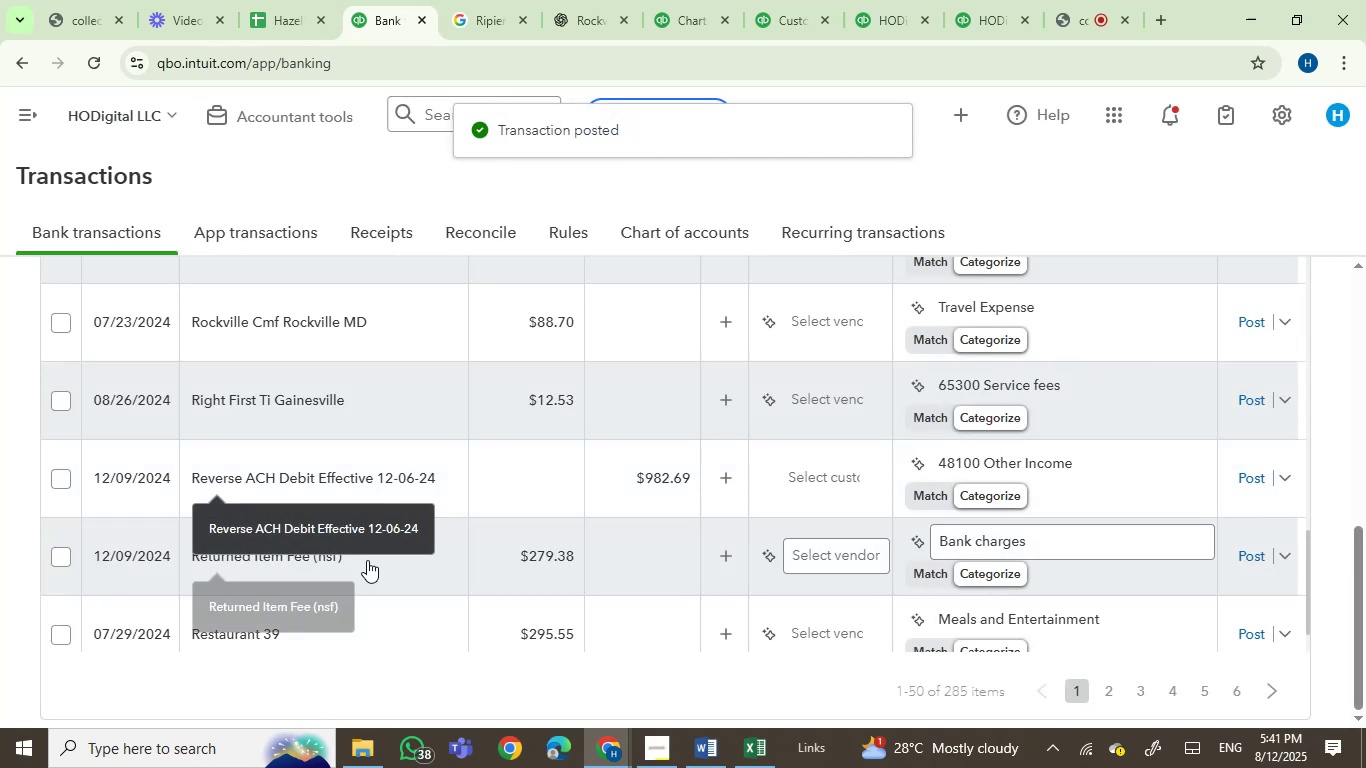 
mouse_move([293, 548])
 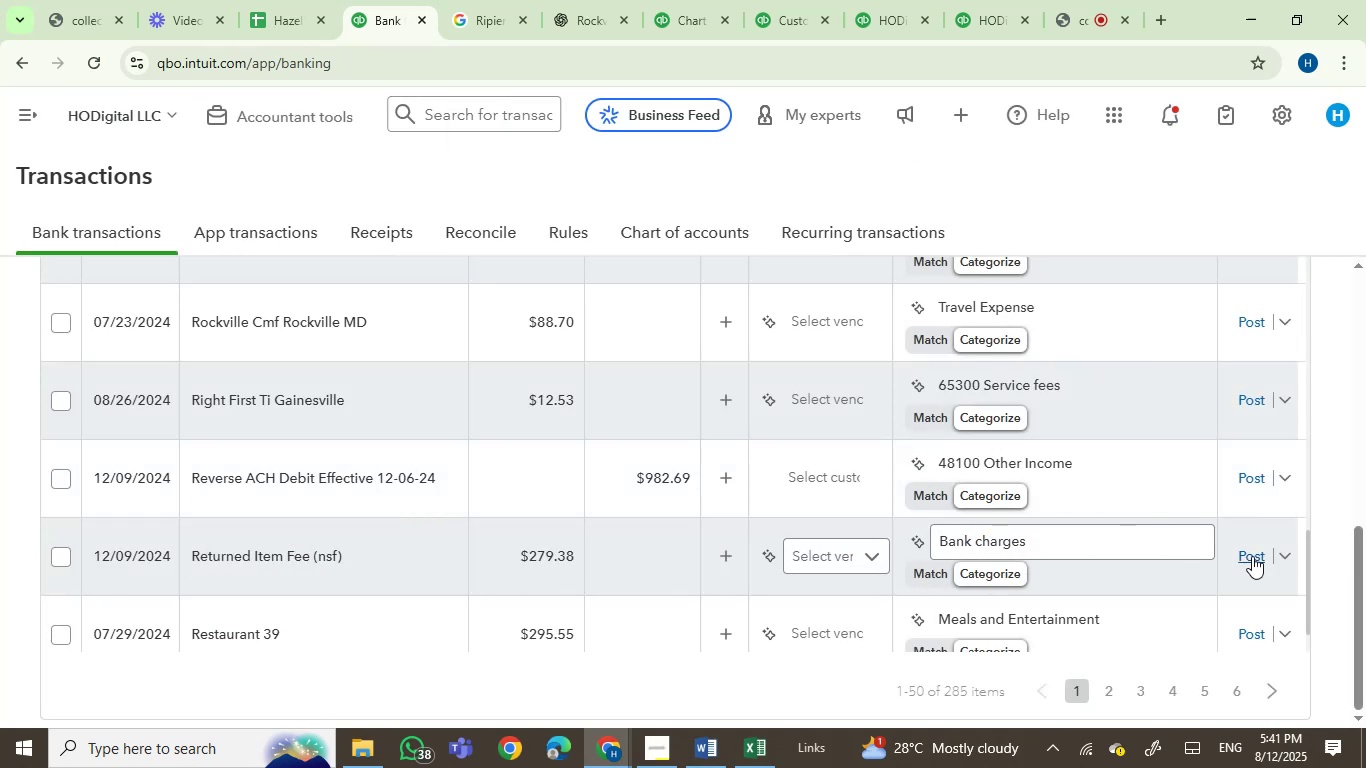 
left_click([1252, 556])
 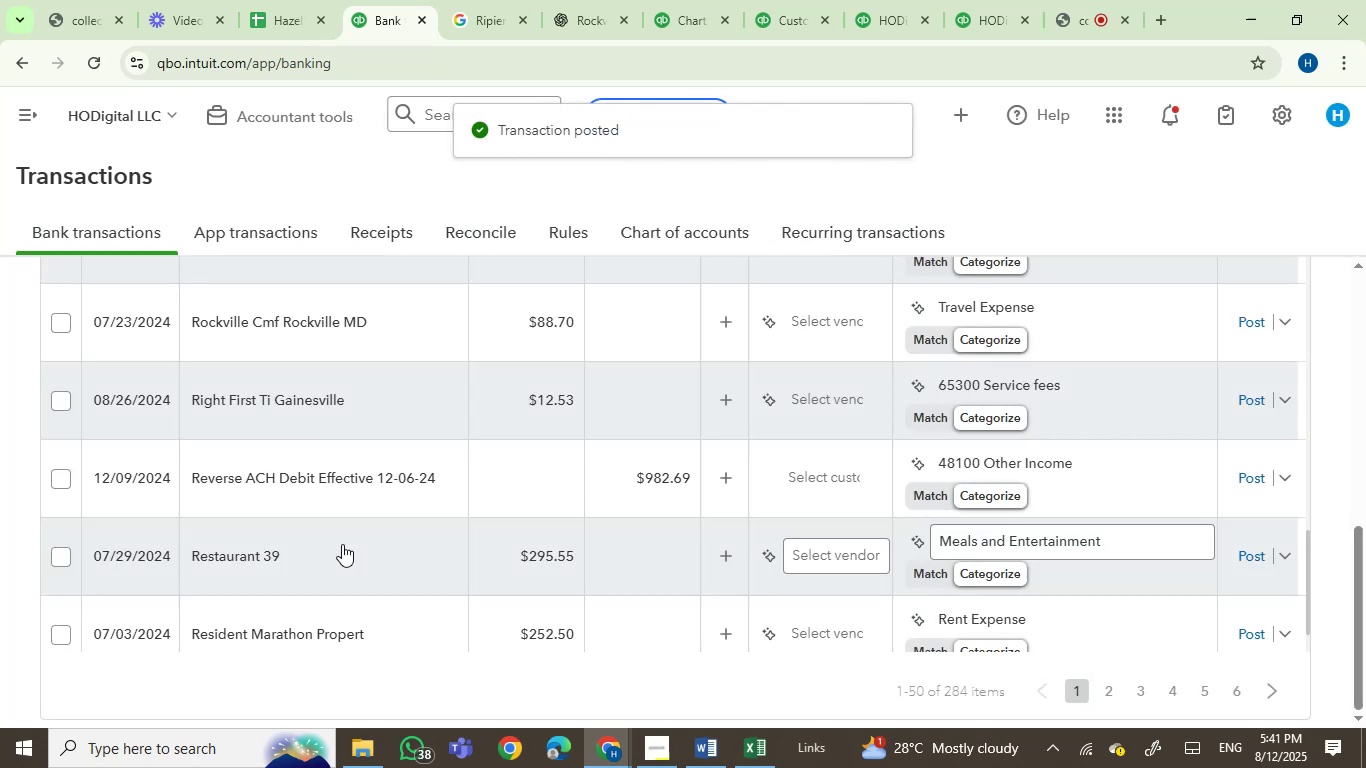 
scroll: coordinate [481, 477], scroll_direction: up, amount: 4.0
 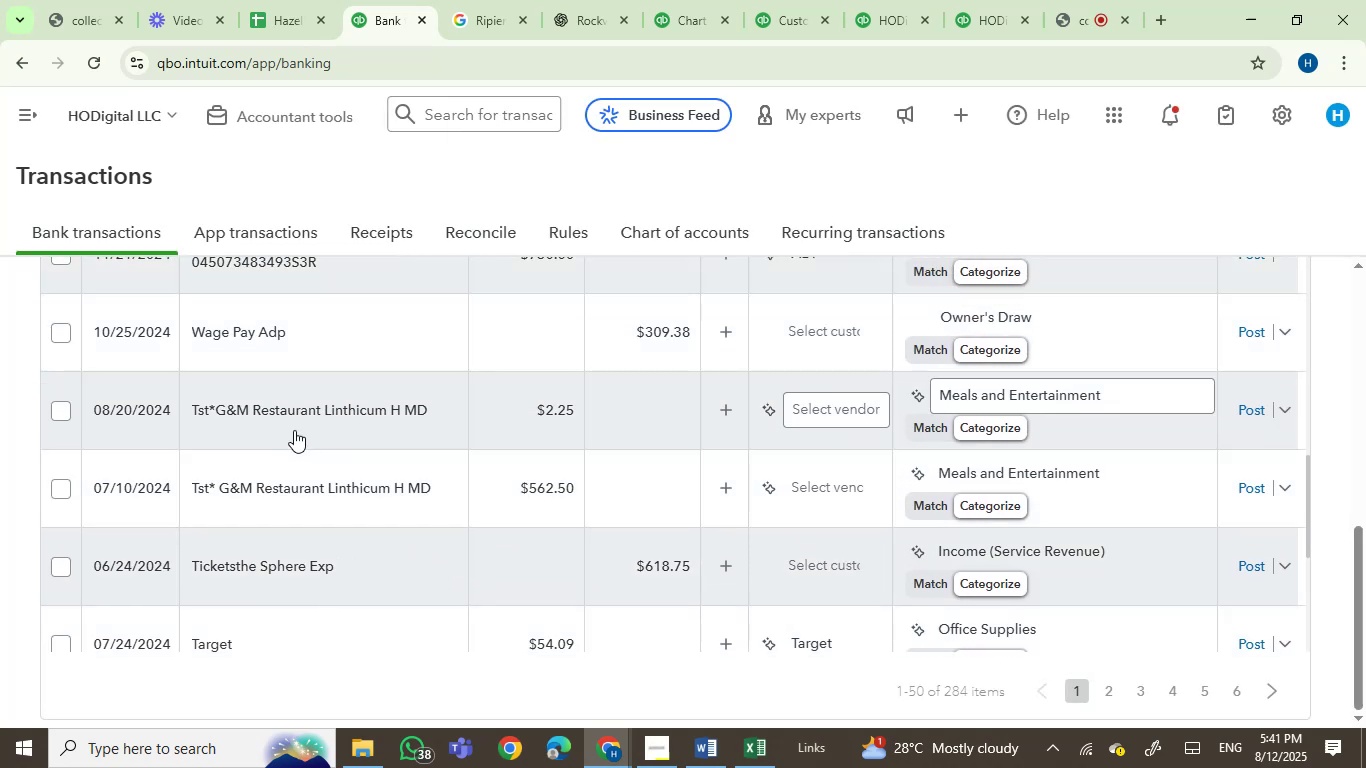 
left_click([312, 416])
 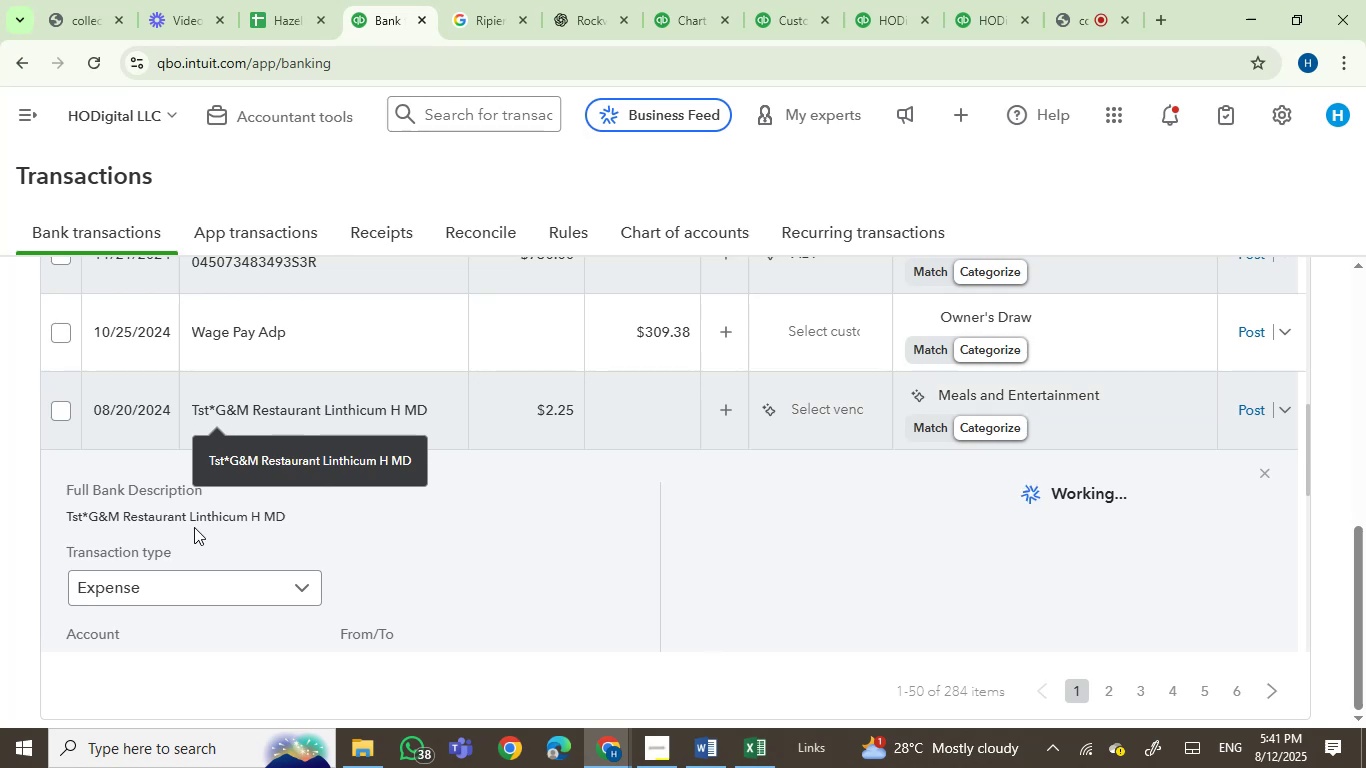 
left_click_drag(start_coordinate=[295, 511], to_coordinate=[91, 519])
 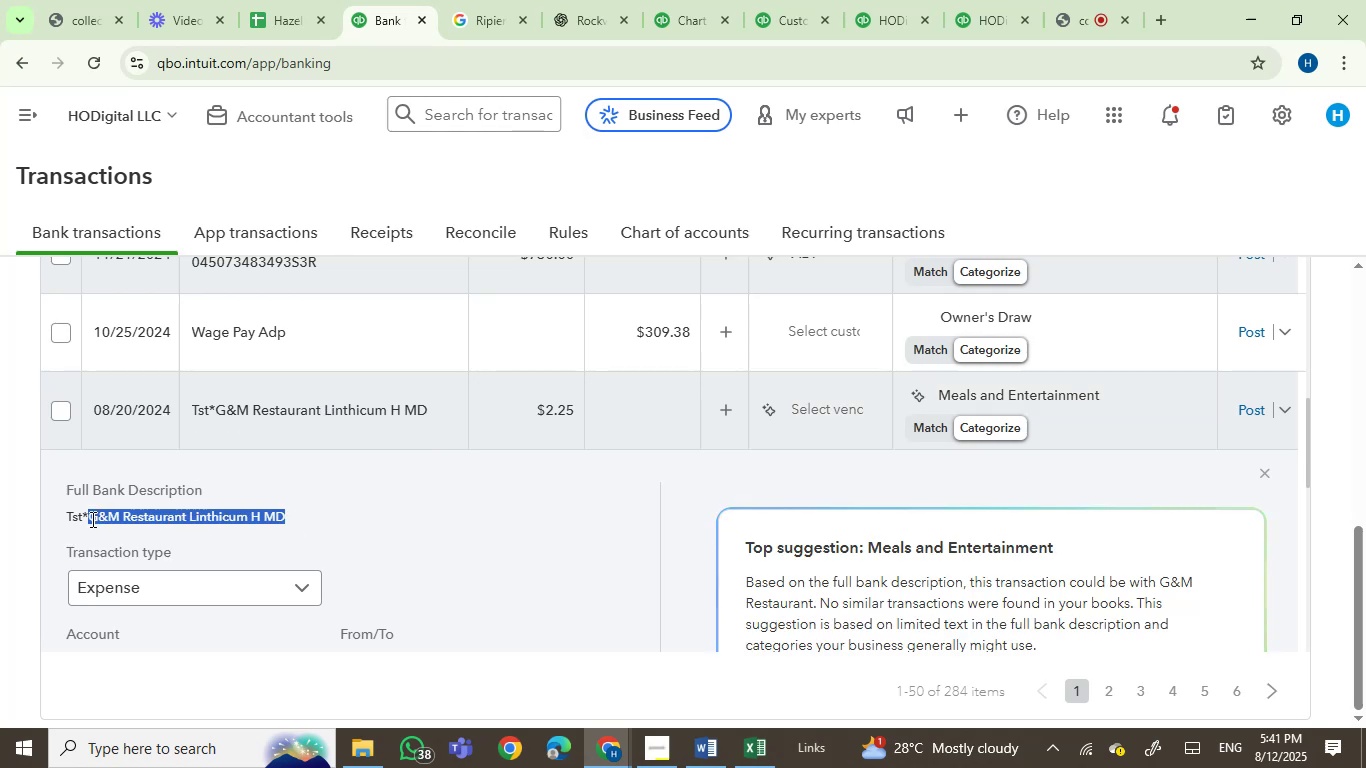 
key(Control+C)
 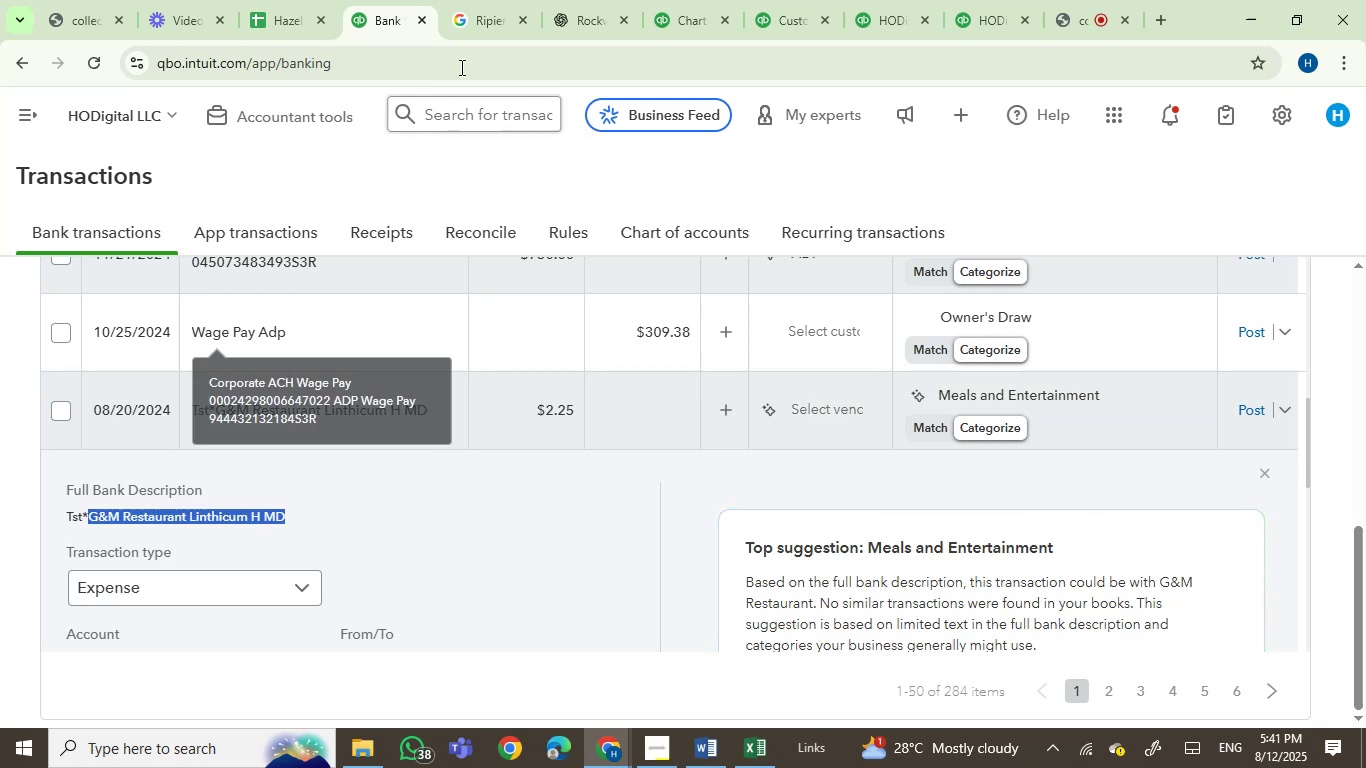 
left_click([474, 14])
 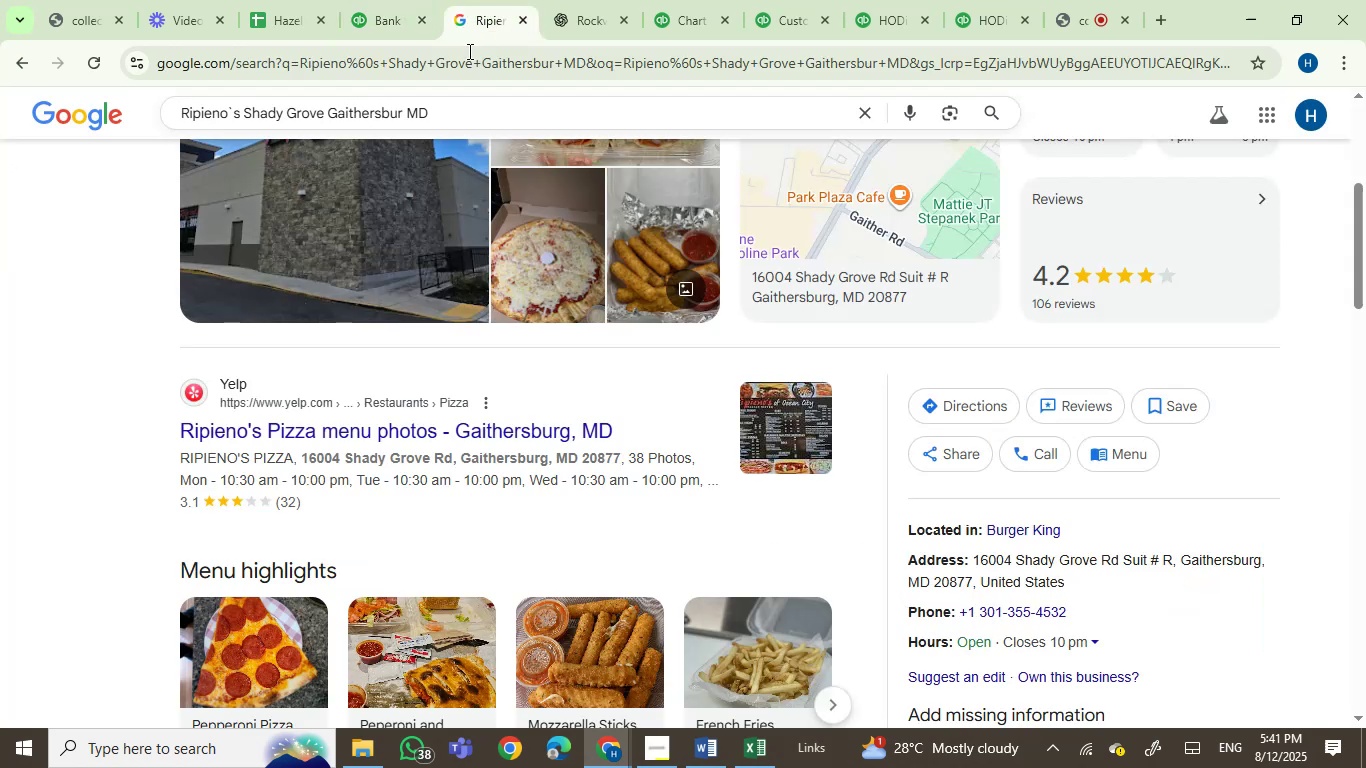 
key(Control+ControlLeft)
 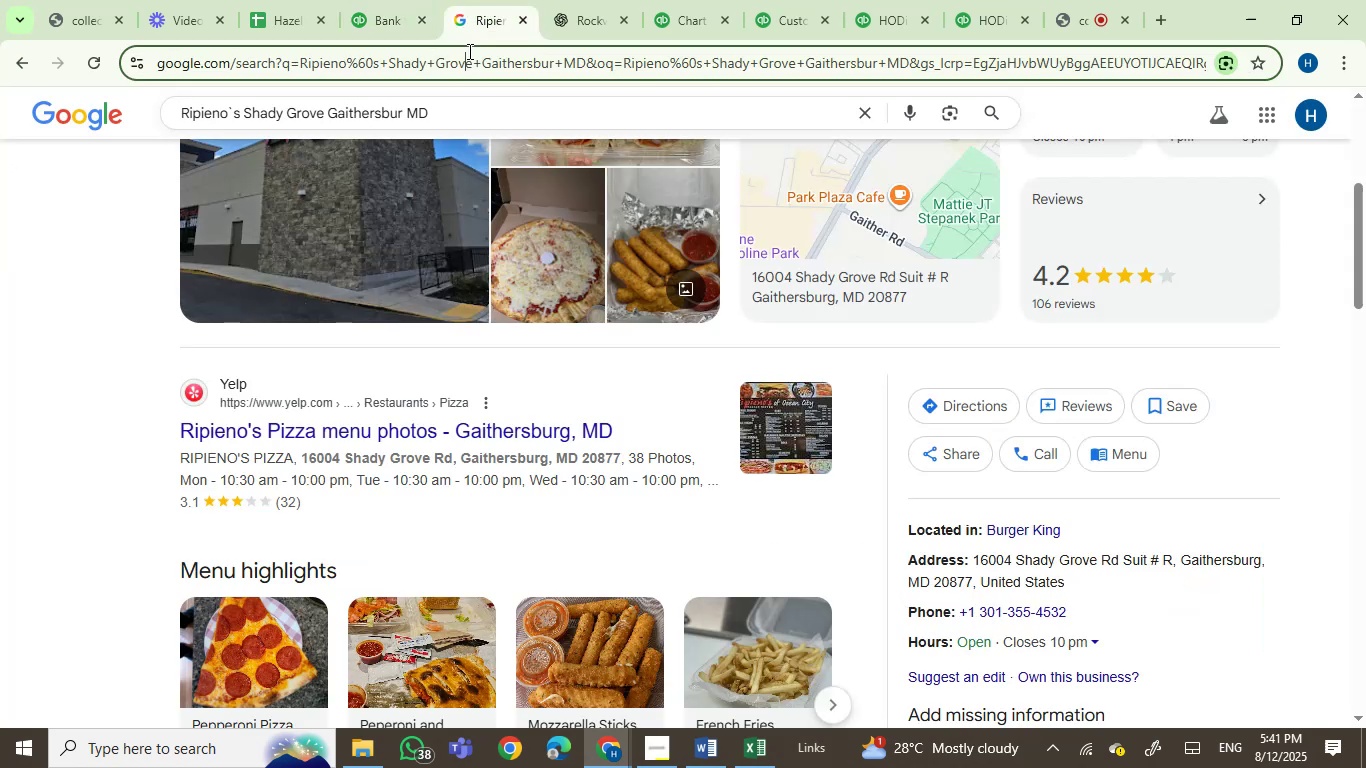 
double_click([468, 51])
 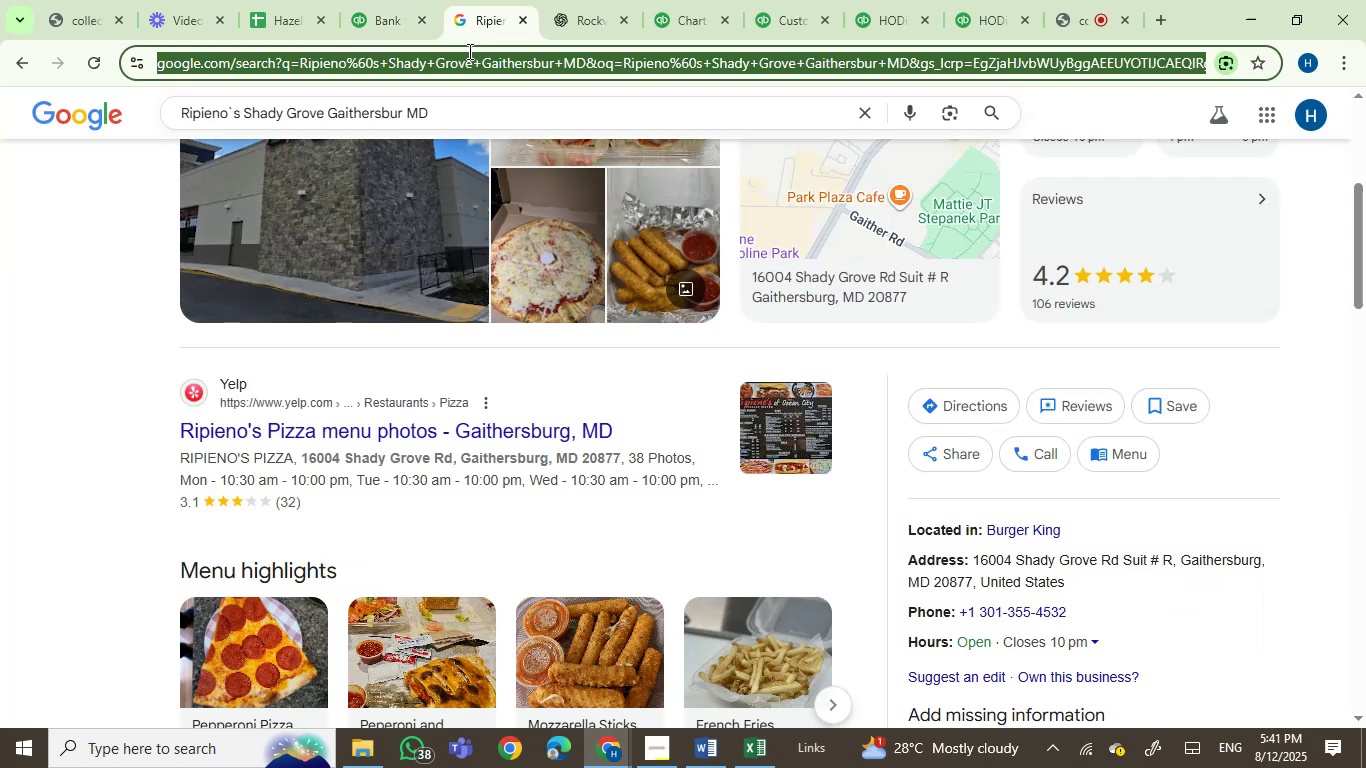 
key(Control+V)
 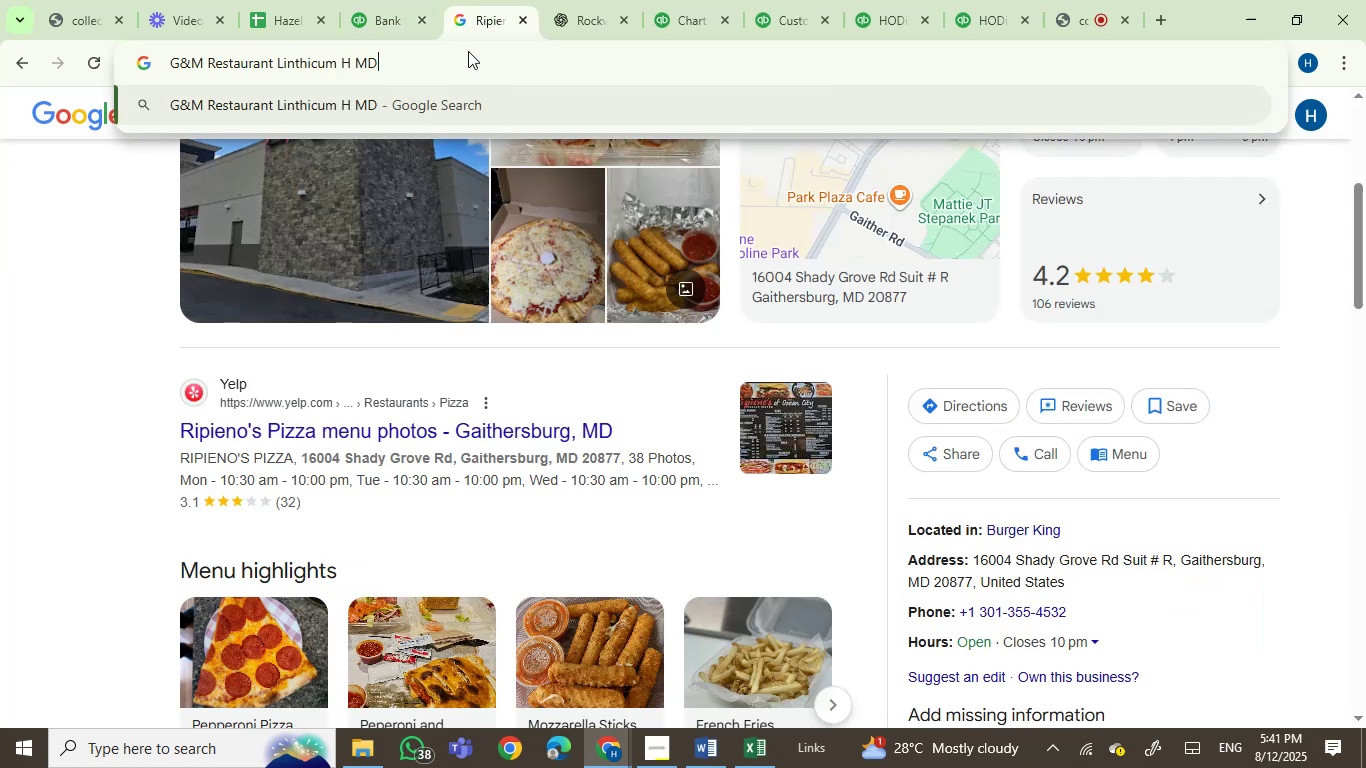 
key(Enter)
 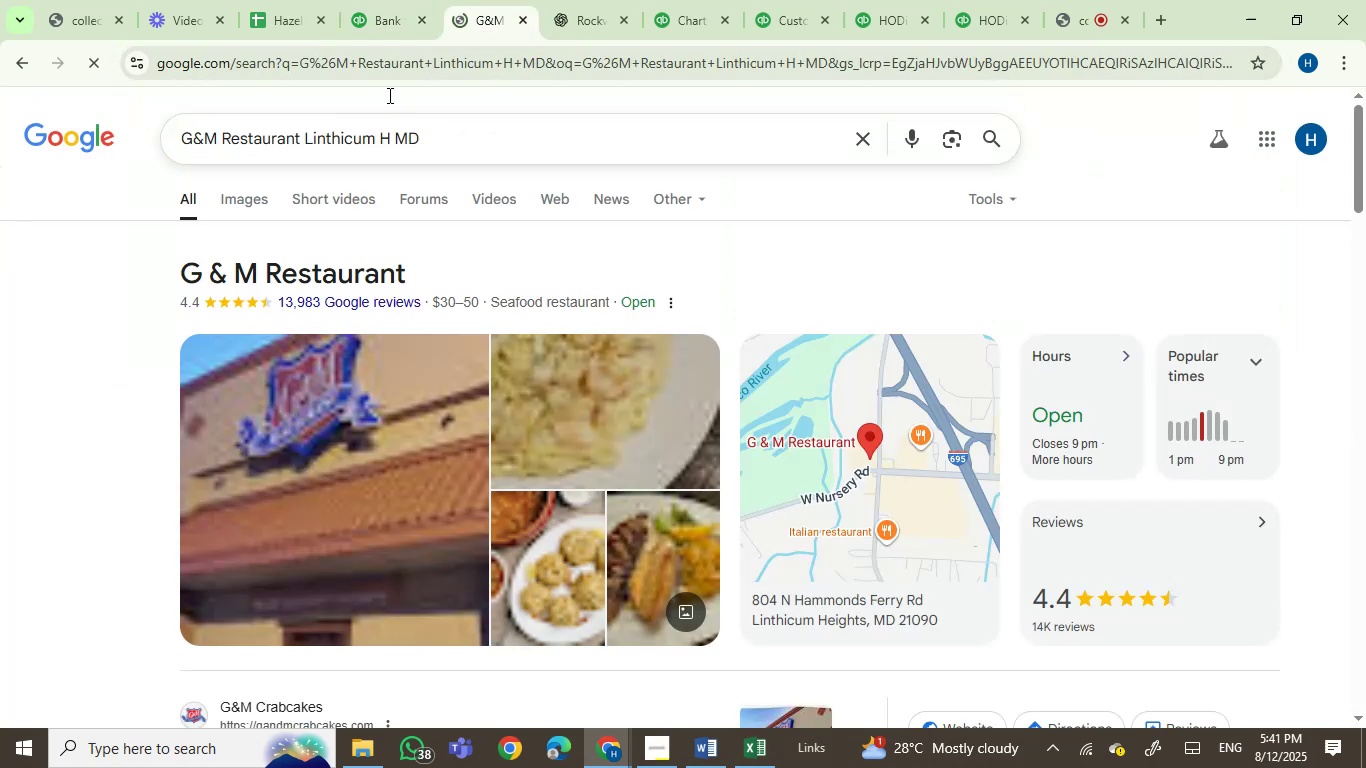 
left_click([380, 13])
 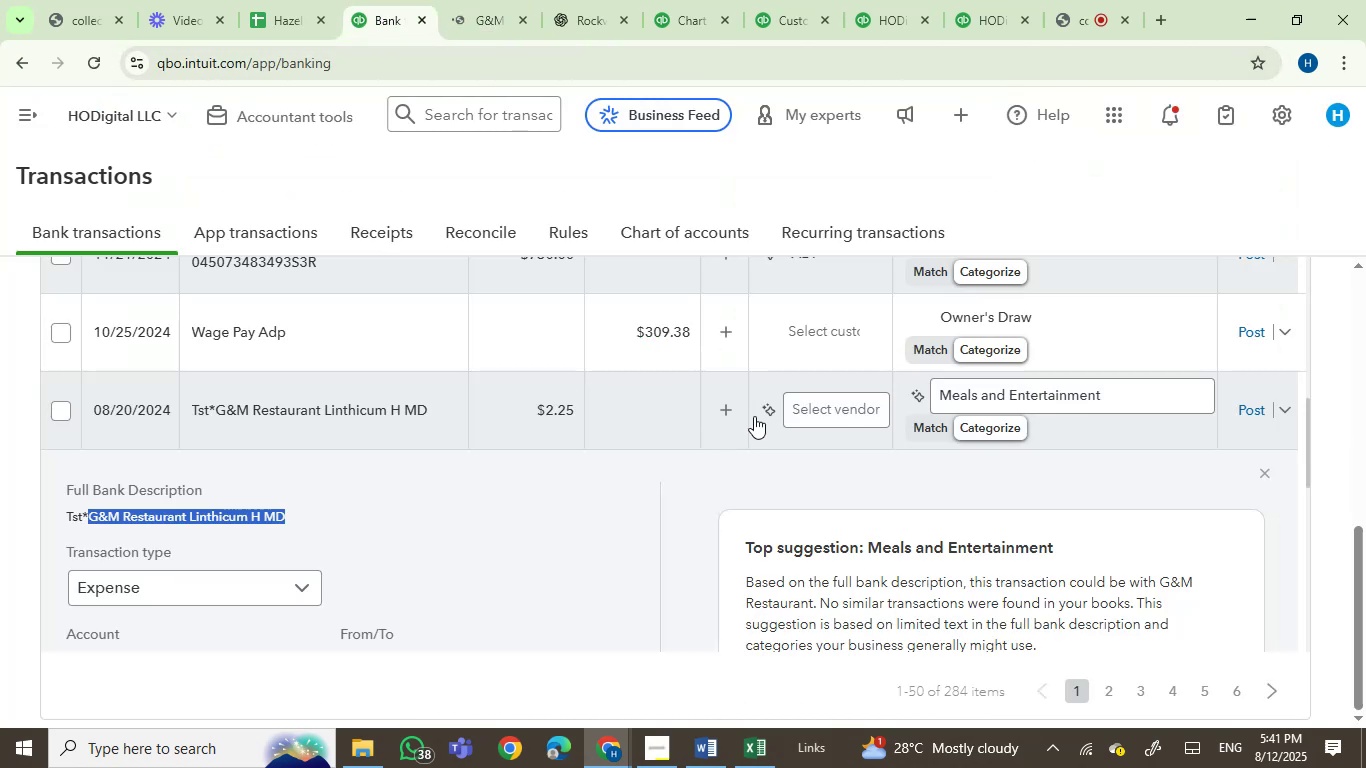 
left_click([830, 404])
 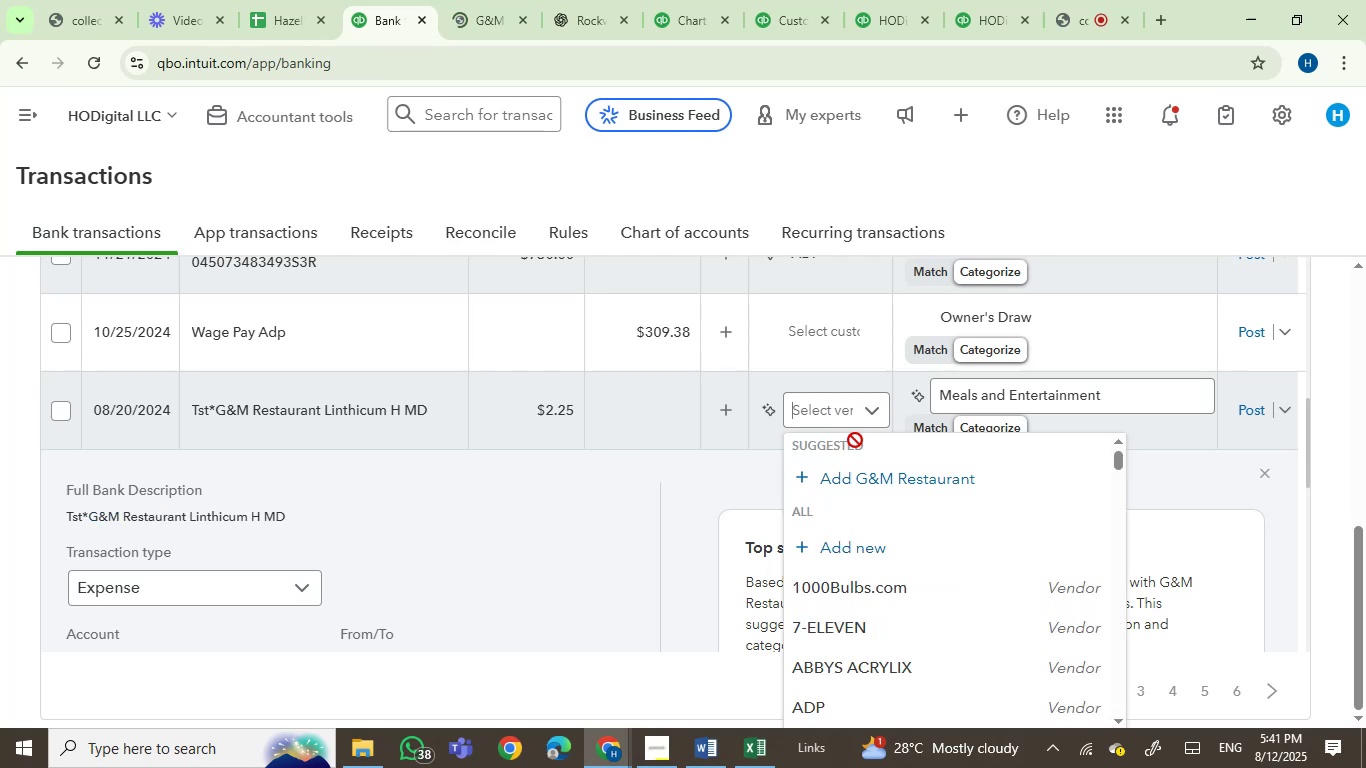 
left_click([855, 475])
 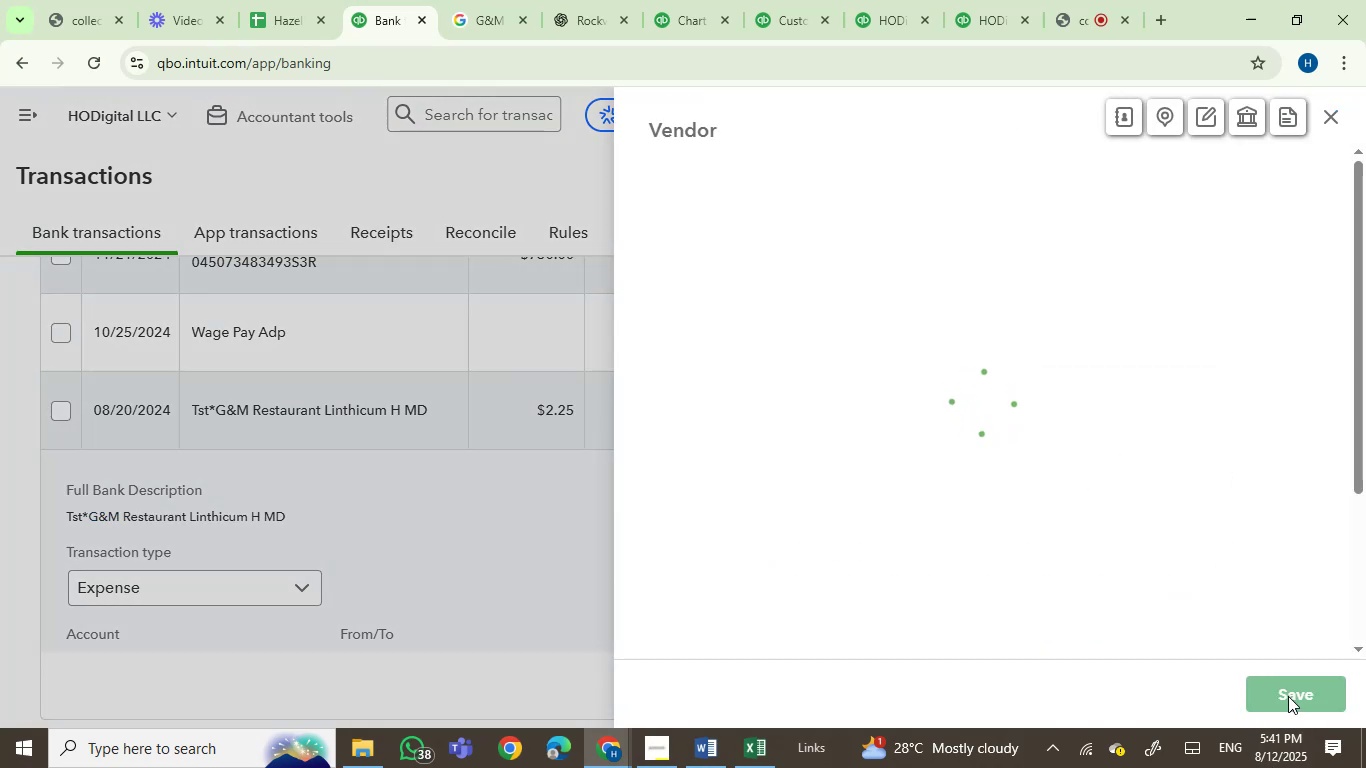 
wait(5.26)
 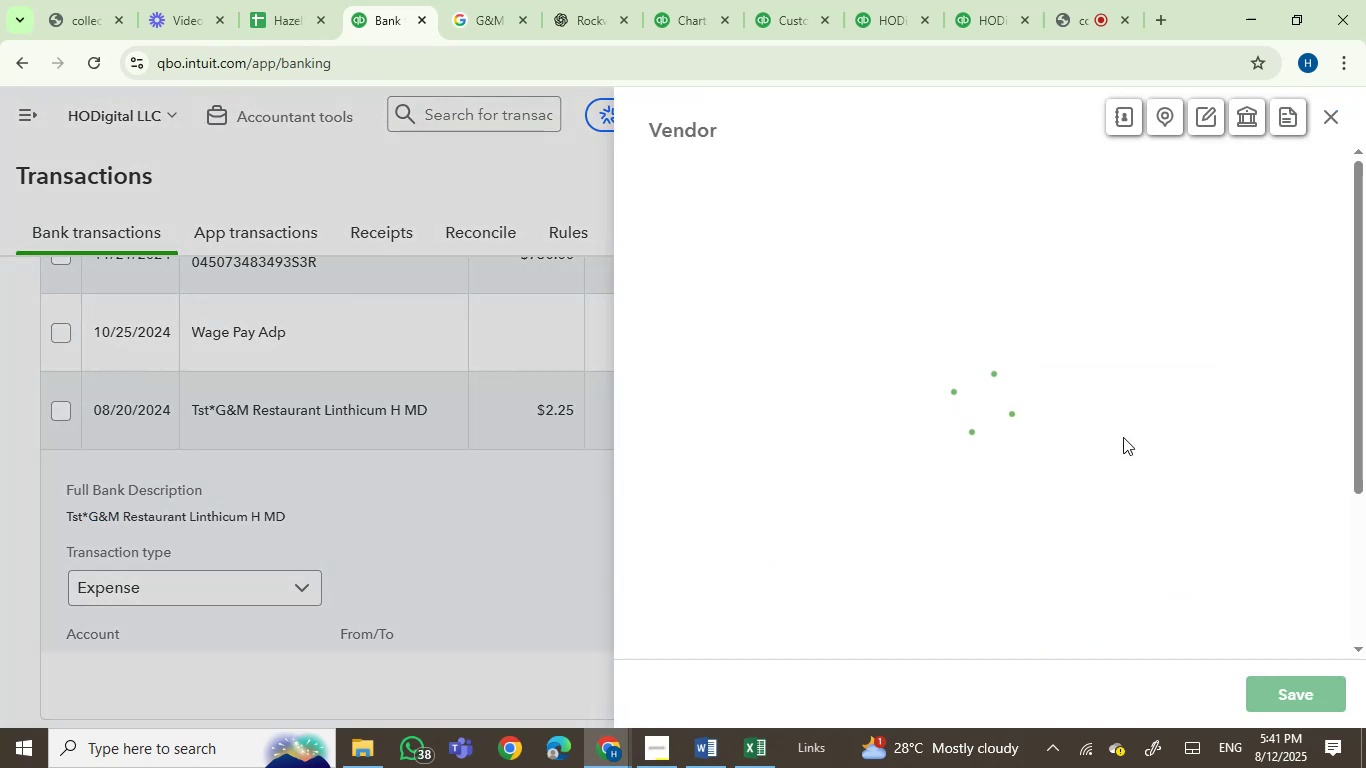 
left_click([1288, 695])
 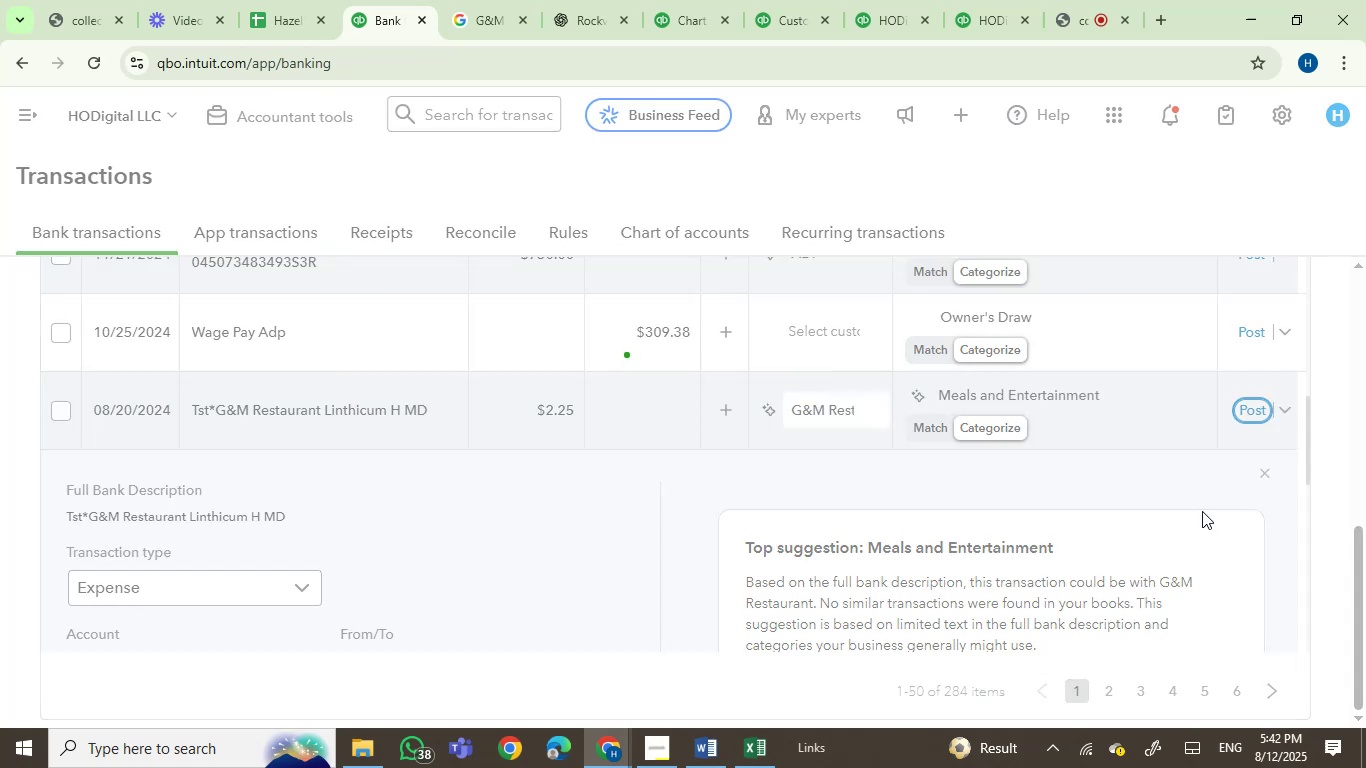 
wait(11.22)
 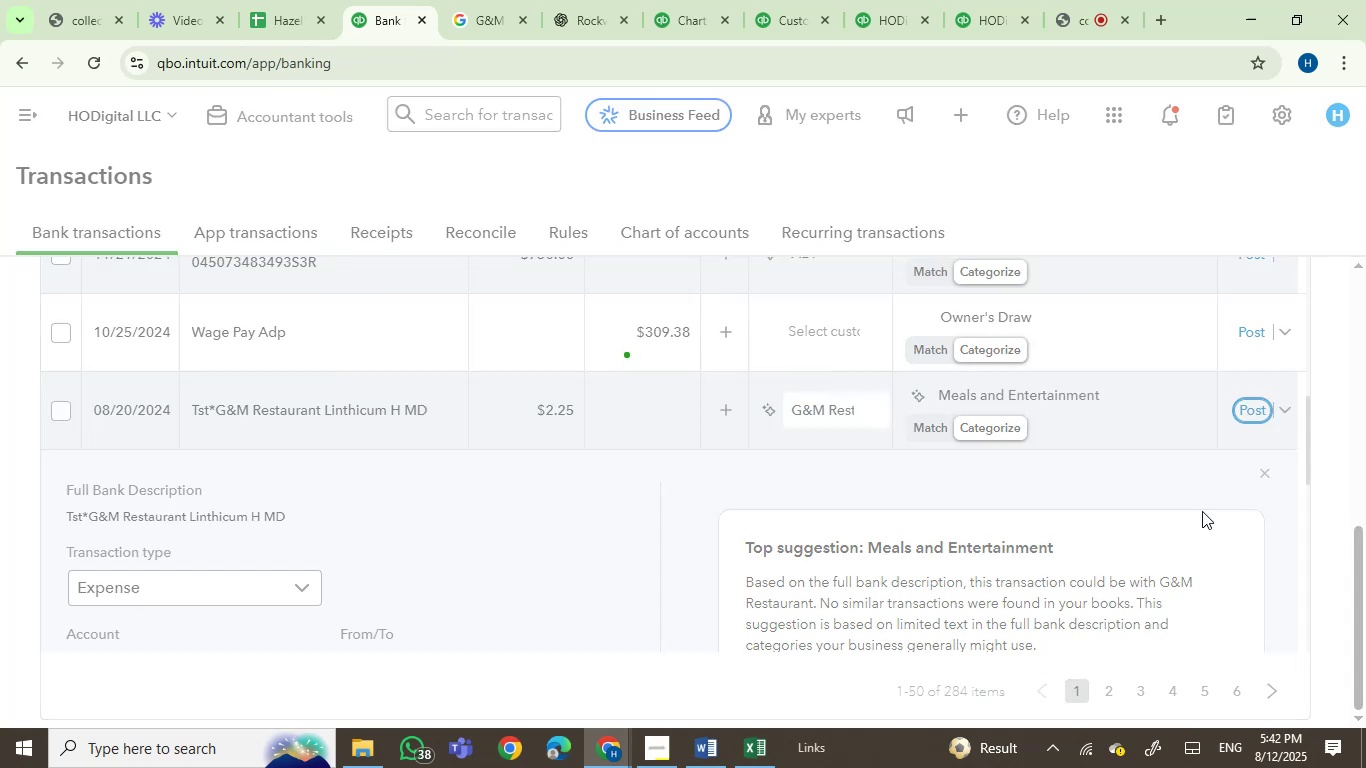 
left_click([1243, 415])
 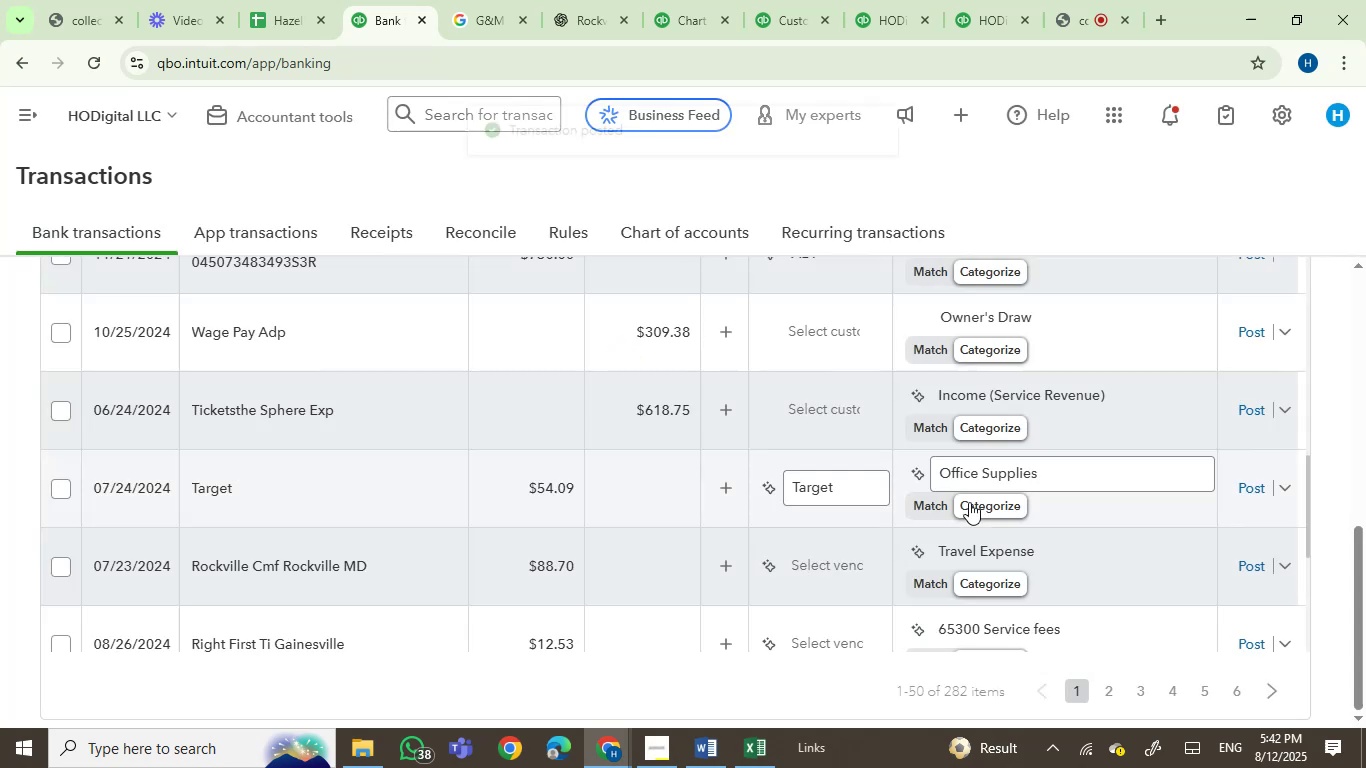 
wait(5.26)
 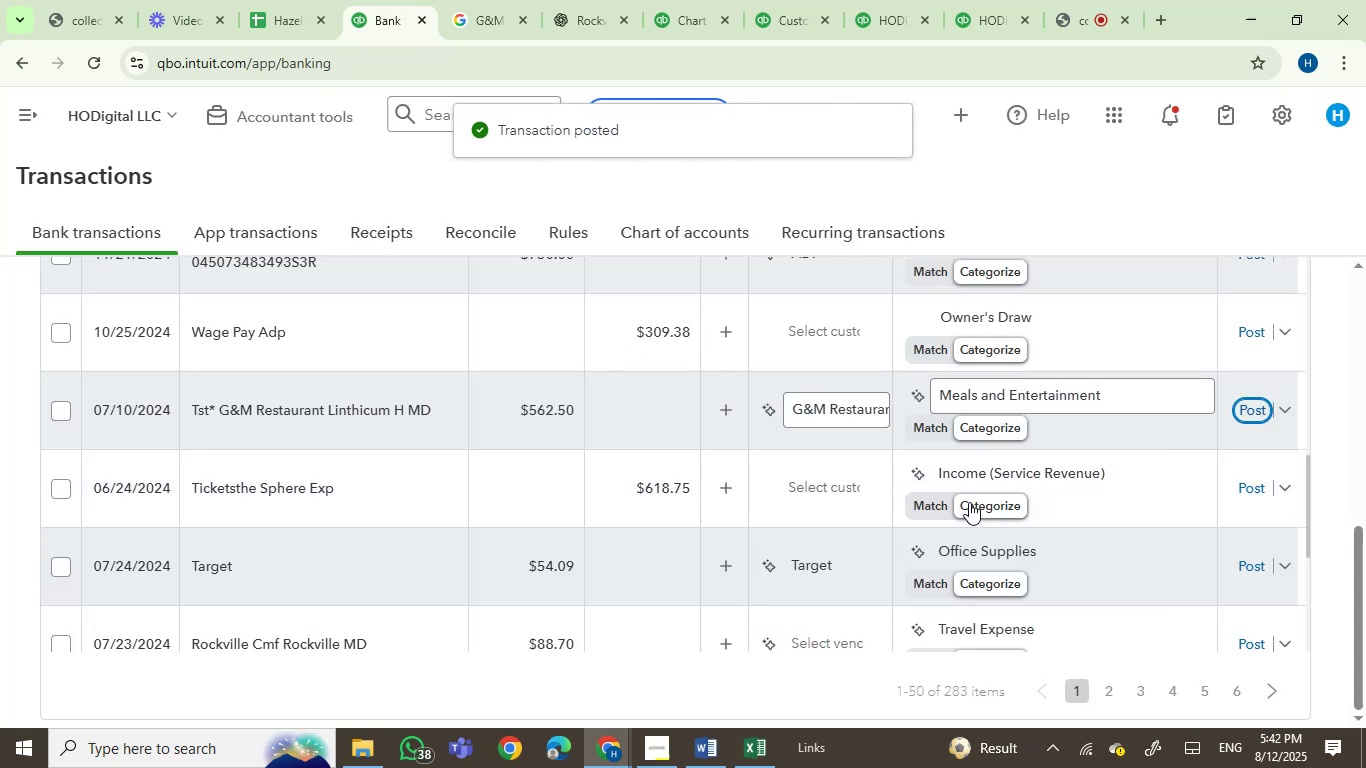 
left_click_drag(start_coordinate=[1360, 580], to_coordinate=[1365, 398])
 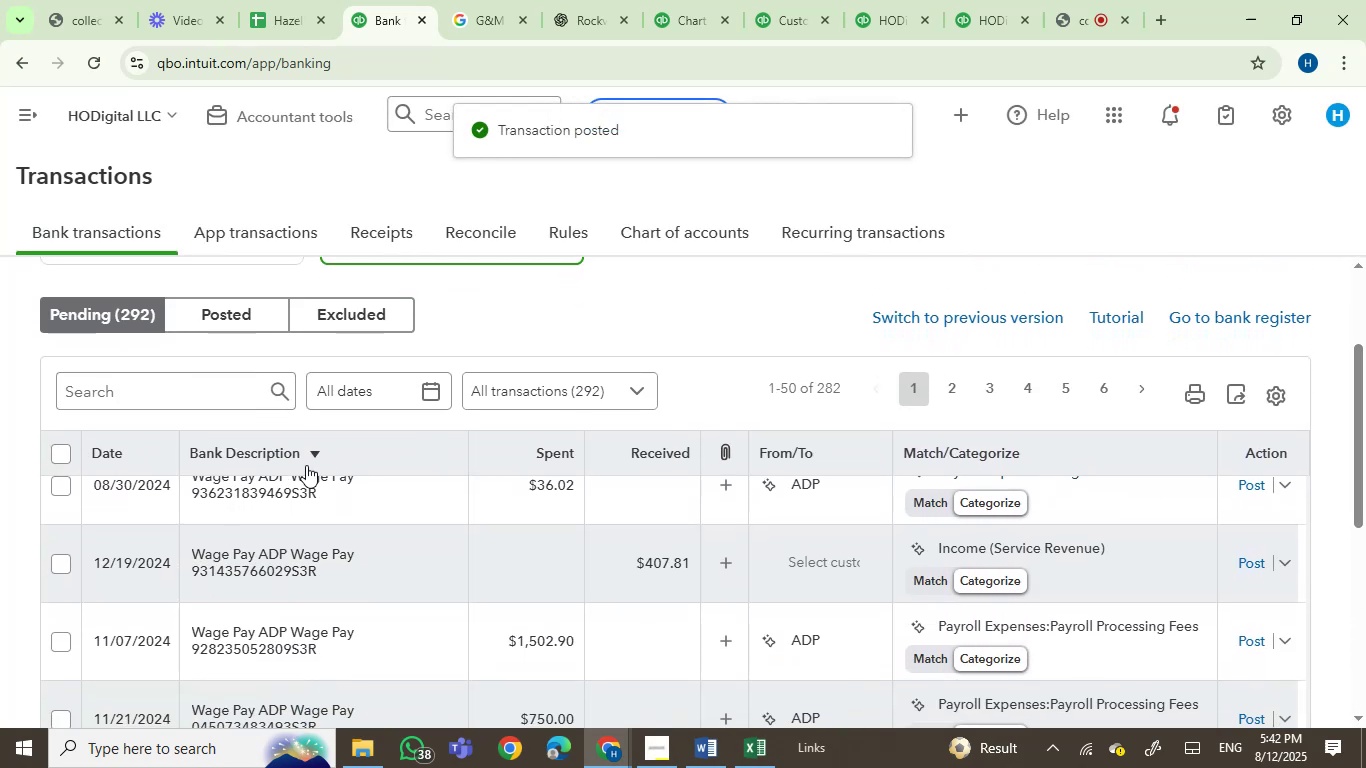 
left_click([274, 460])
 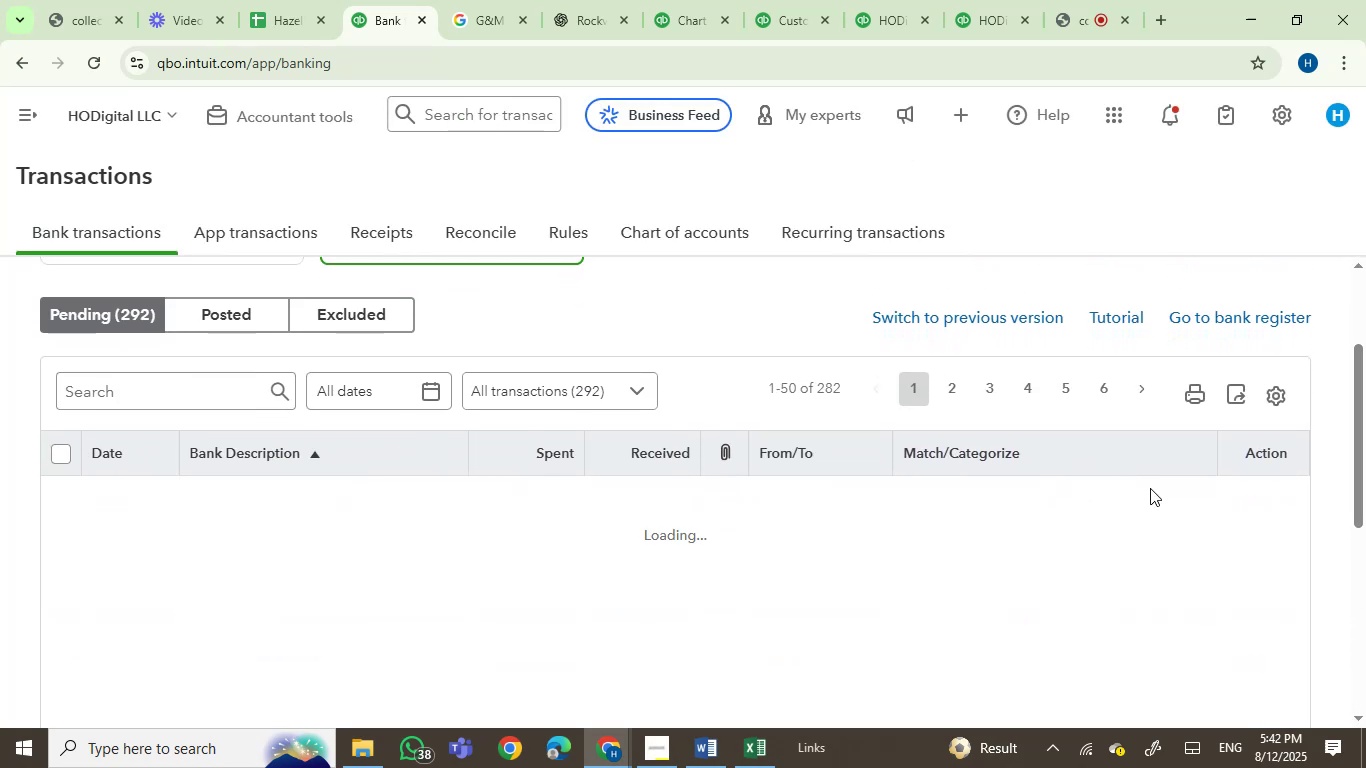 
left_click_drag(start_coordinate=[1365, 437], to_coordinate=[1365, 464])
 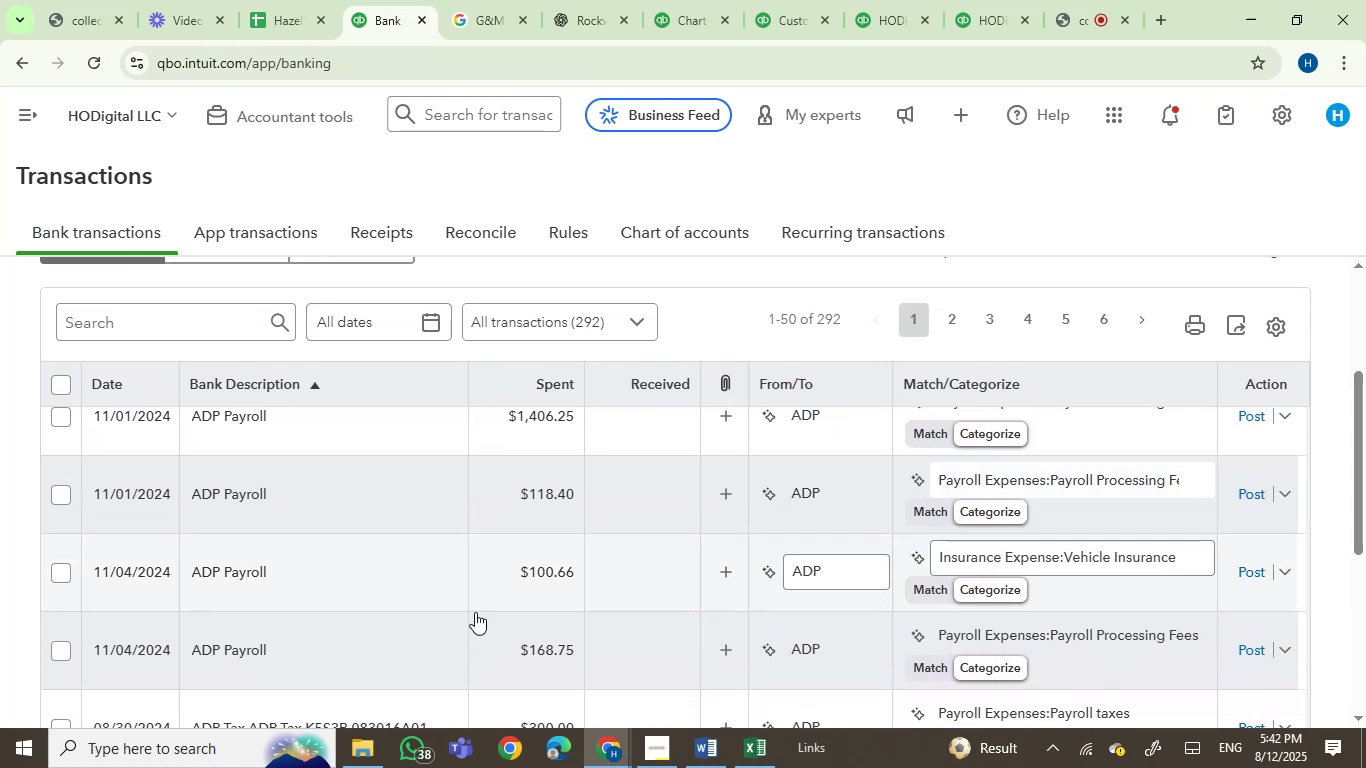 
scroll: coordinate [528, 523], scroll_direction: up, amount: 37.0
 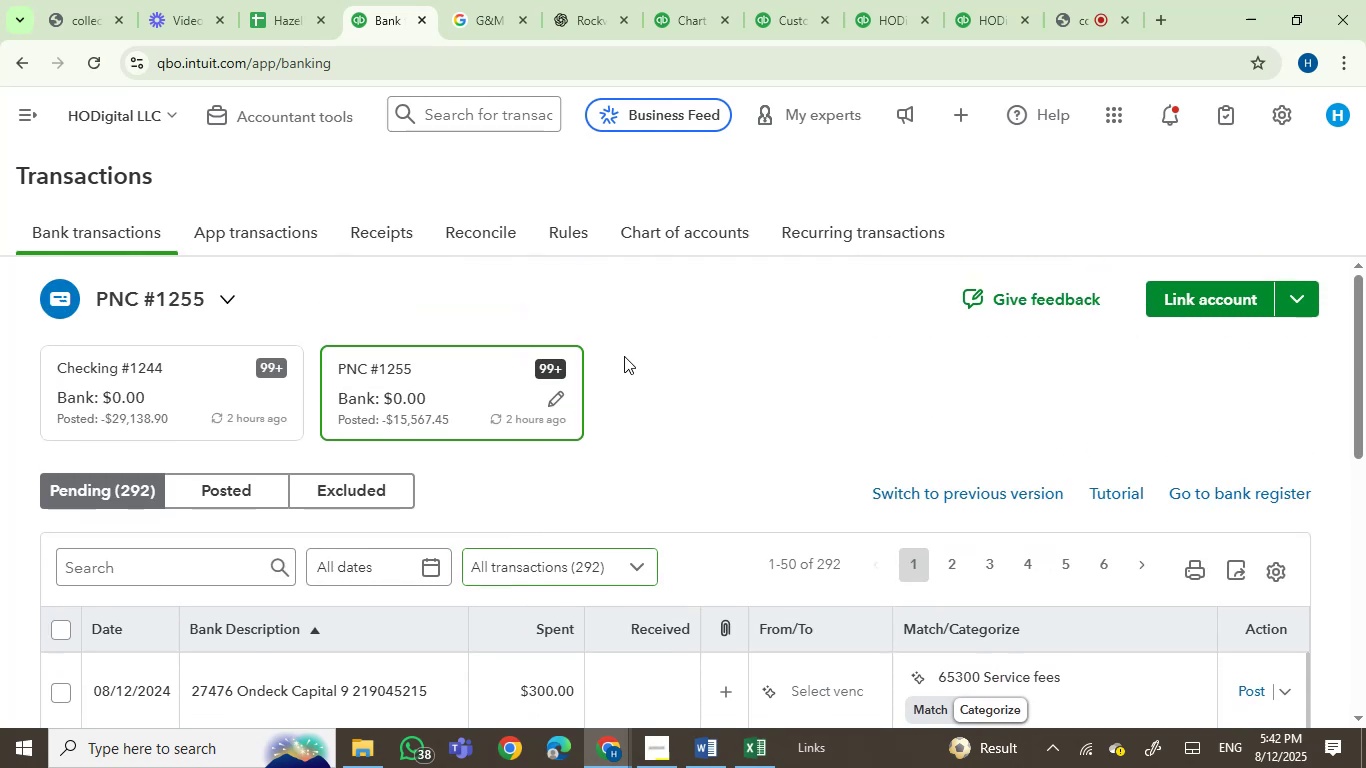 
scroll: coordinate [750, 370], scroll_direction: down, amount: 1.0
 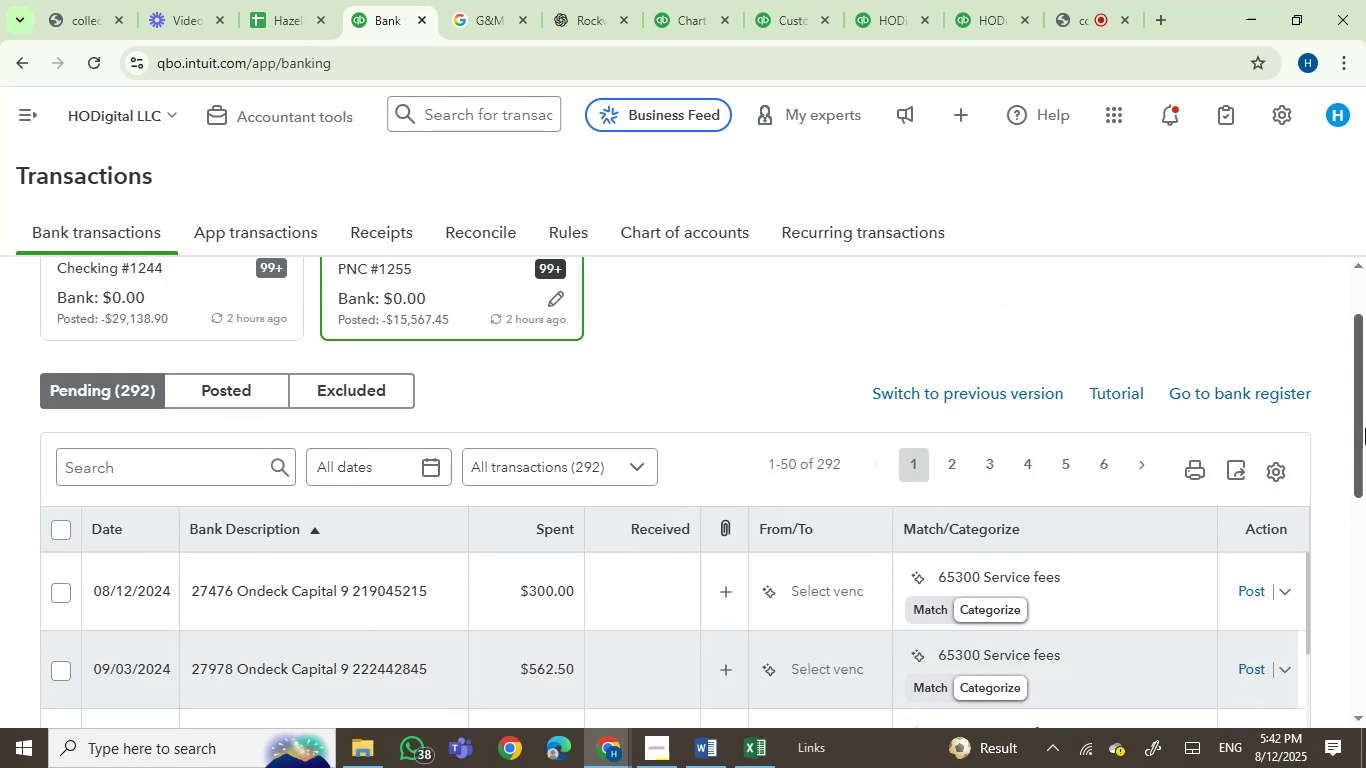 
left_click_drag(start_coordinate=[1361, 428], to_coordinate=[1365, 533])
 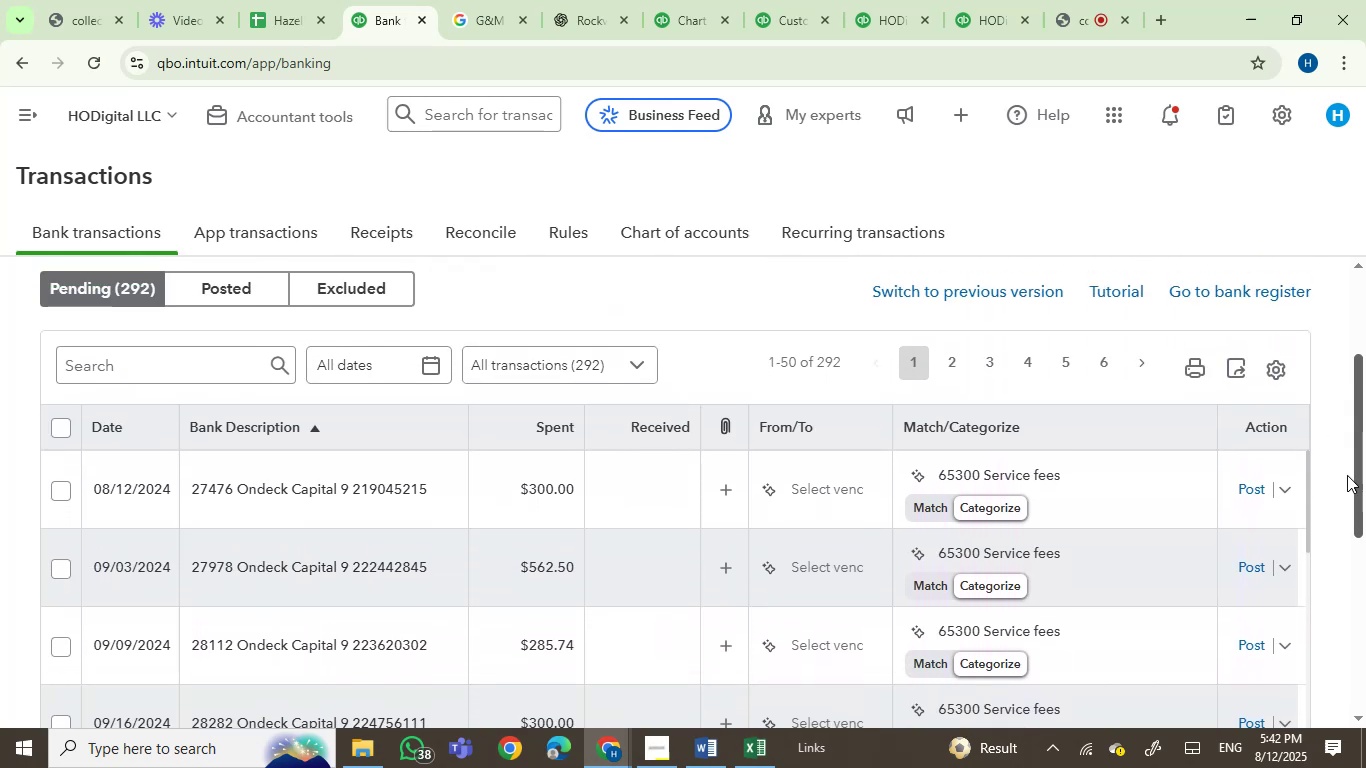 
scroll: coordinate [1365, 507], scroll_direction: up, amount: 1.0
 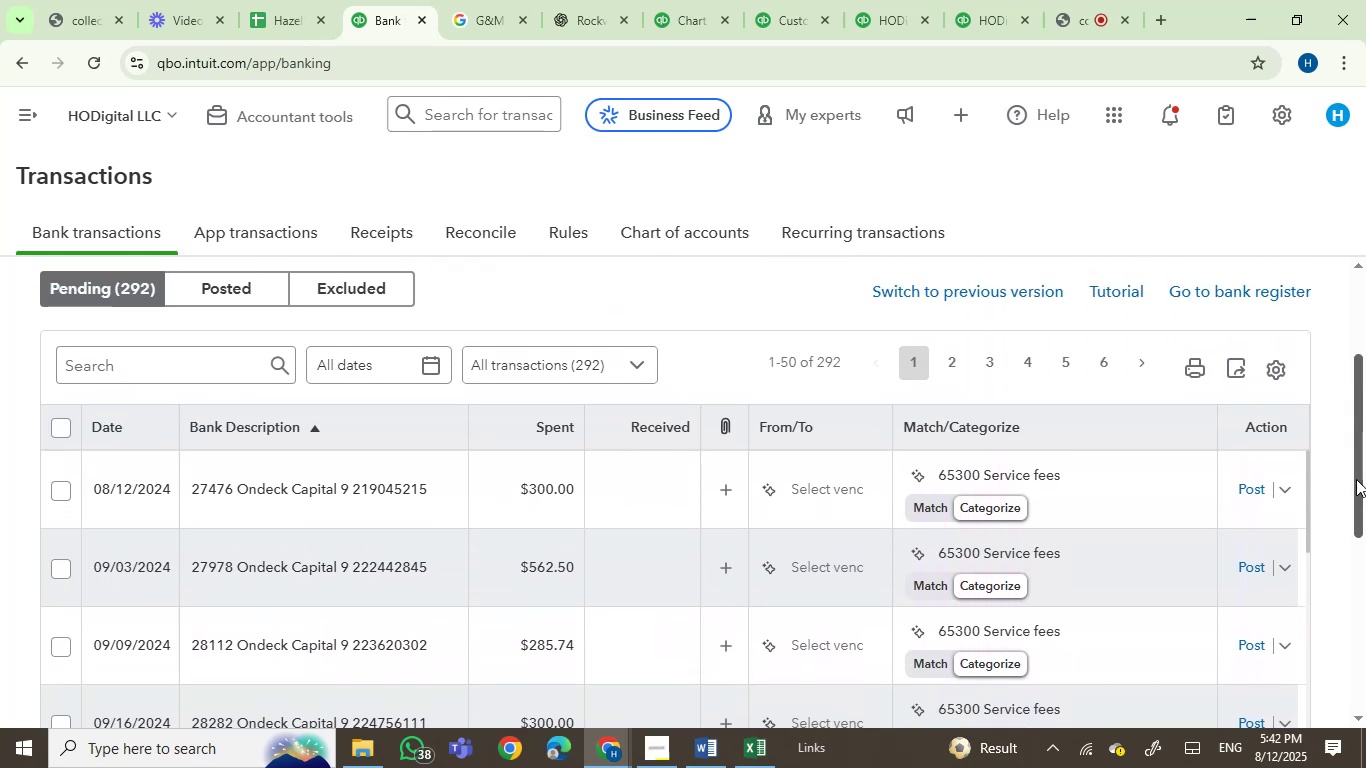 
left_click_drag(start_coordinate=[1357, 457], to_coordinate=[1364, 496])
 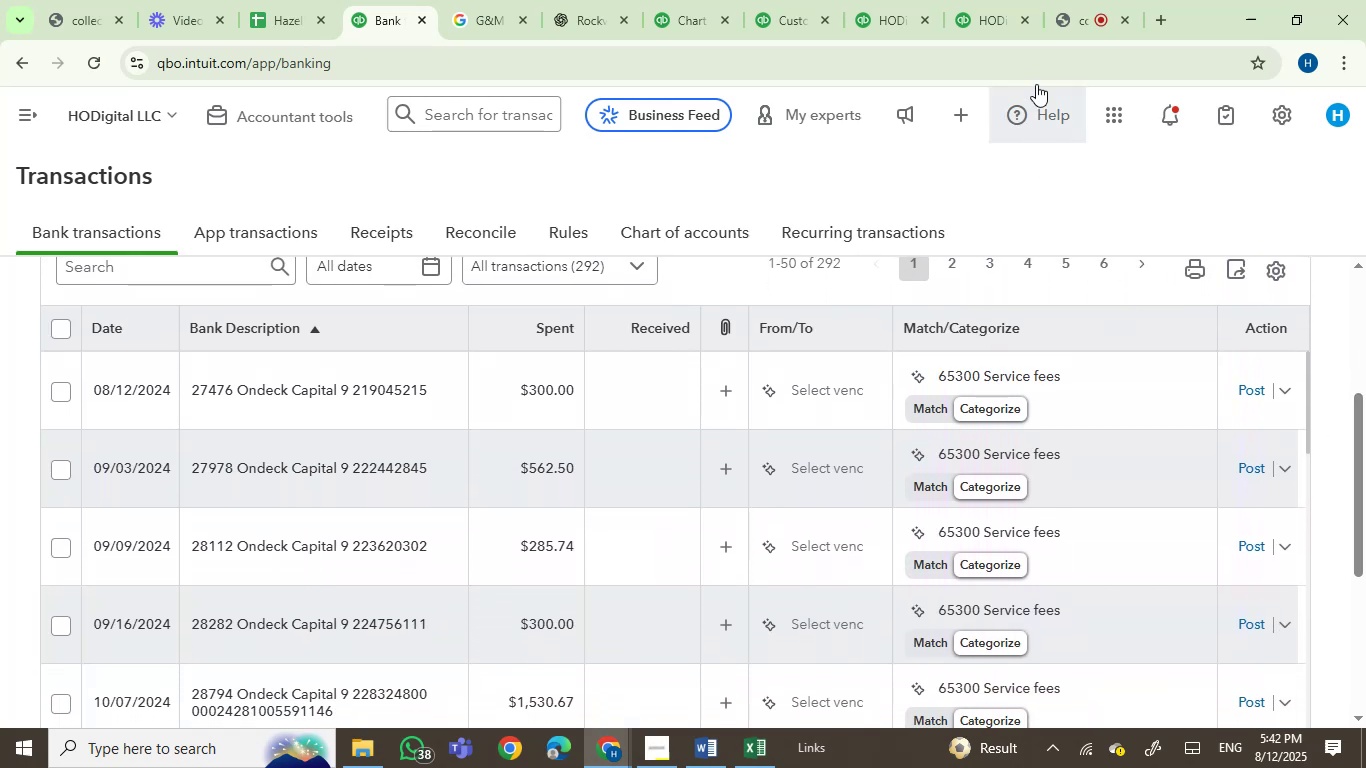 
mouse_move([1046, 34])
 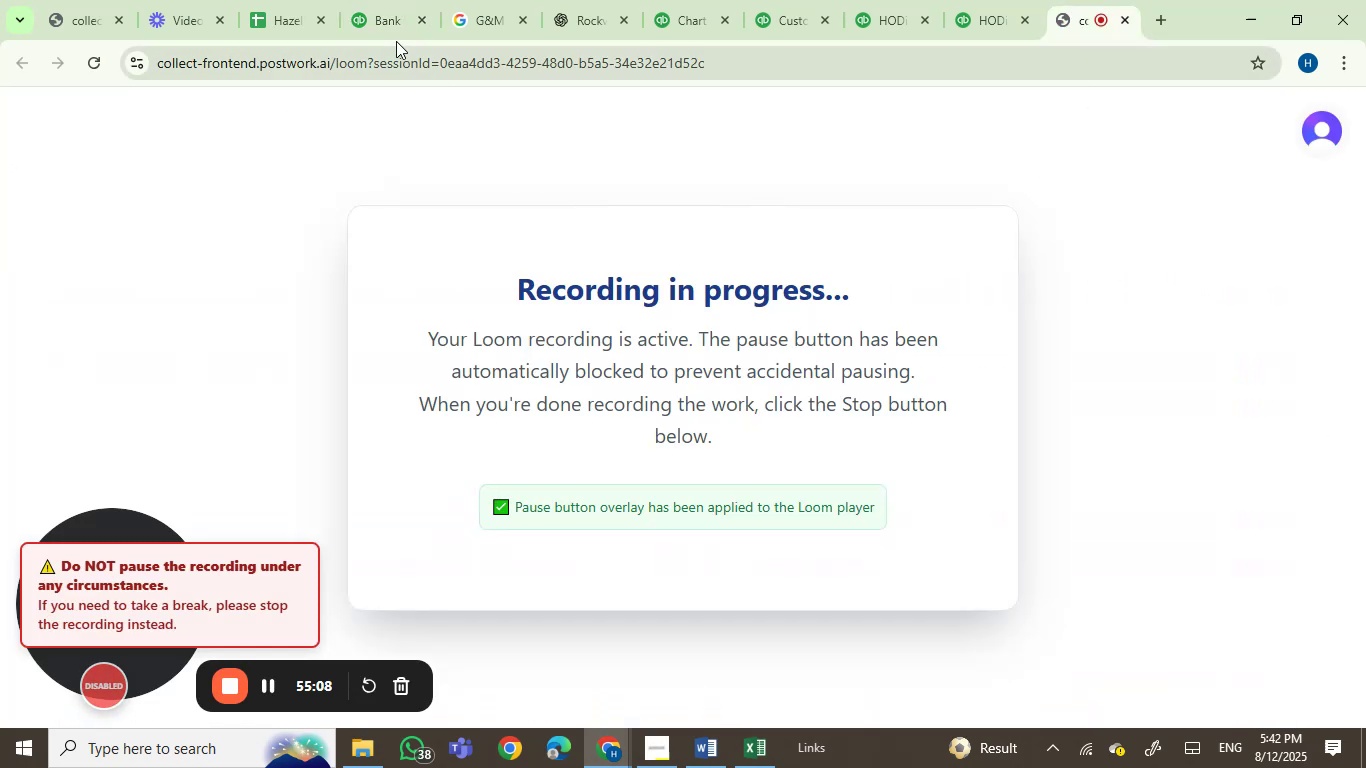 
left_click([391, 30])
 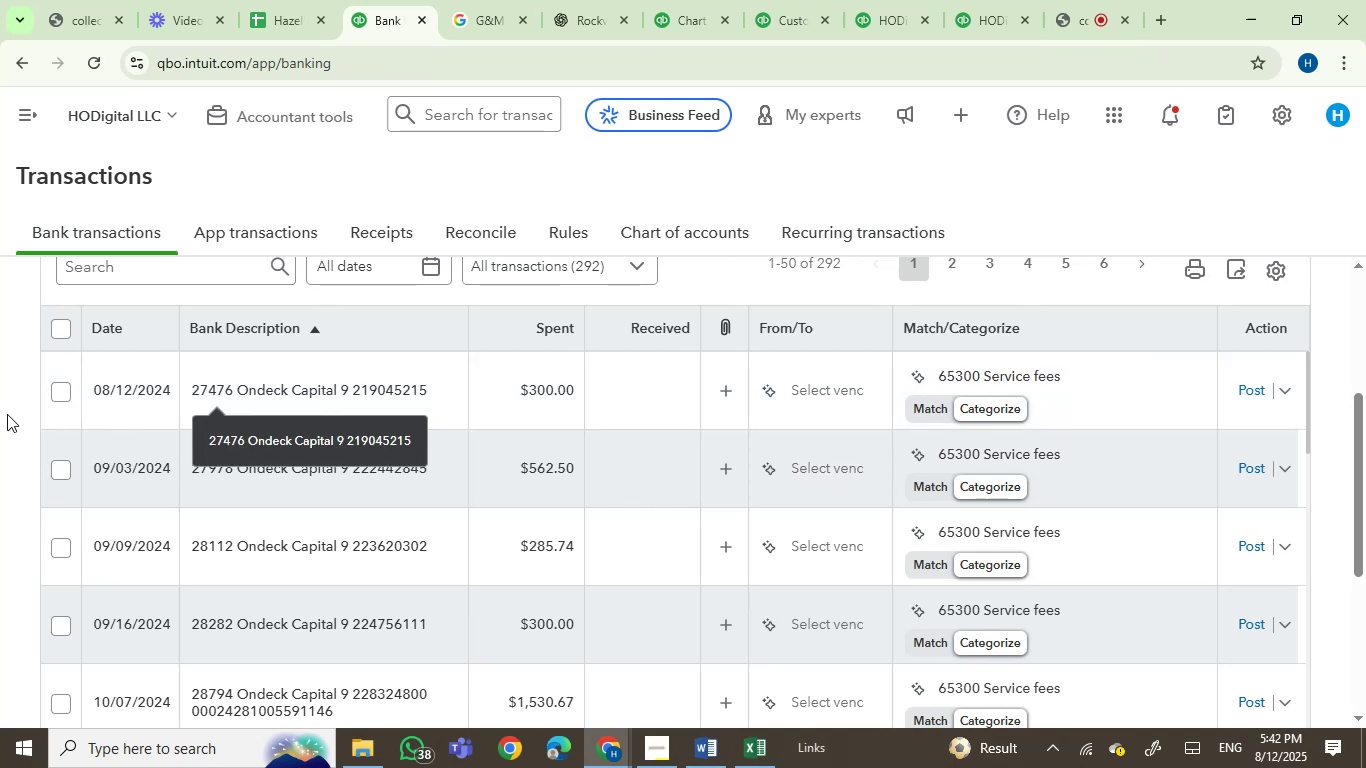 
left_click([59, 391])
 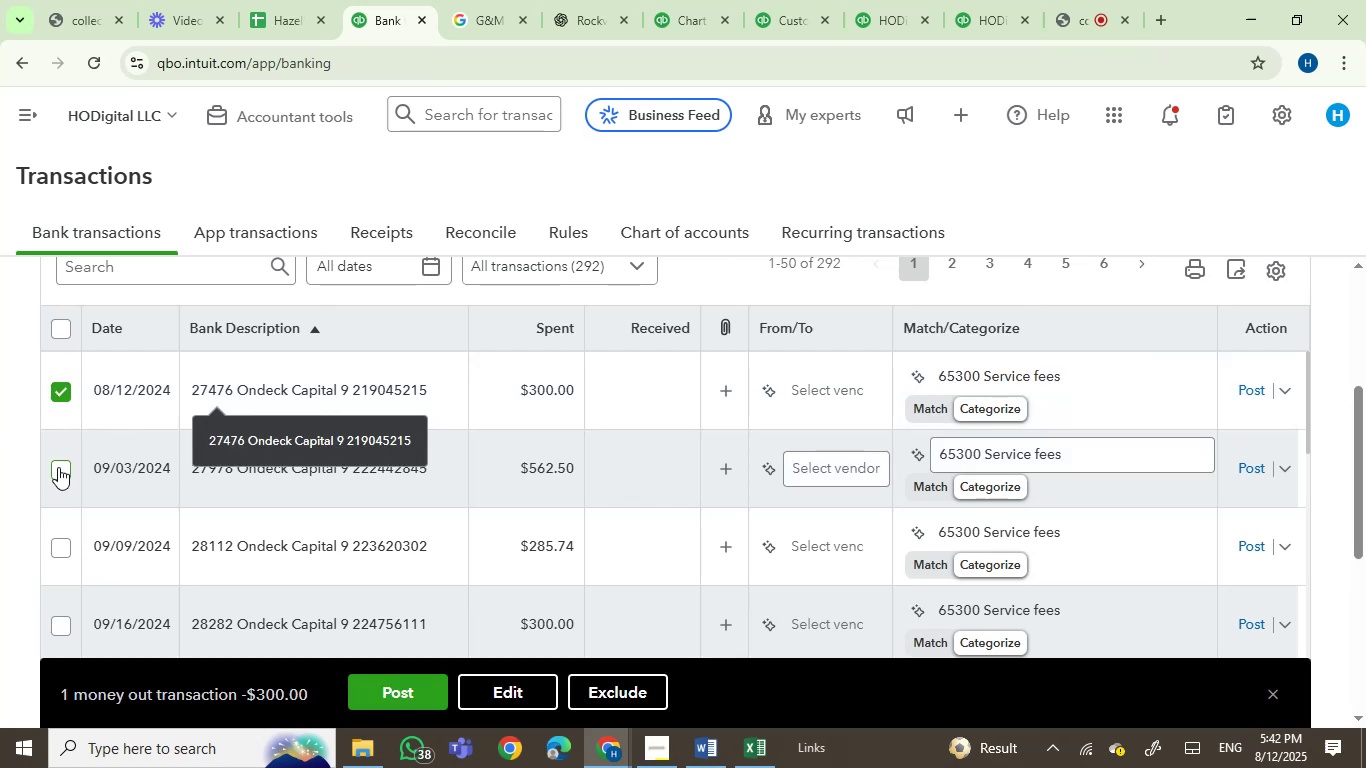 
left_click([58, 467])
 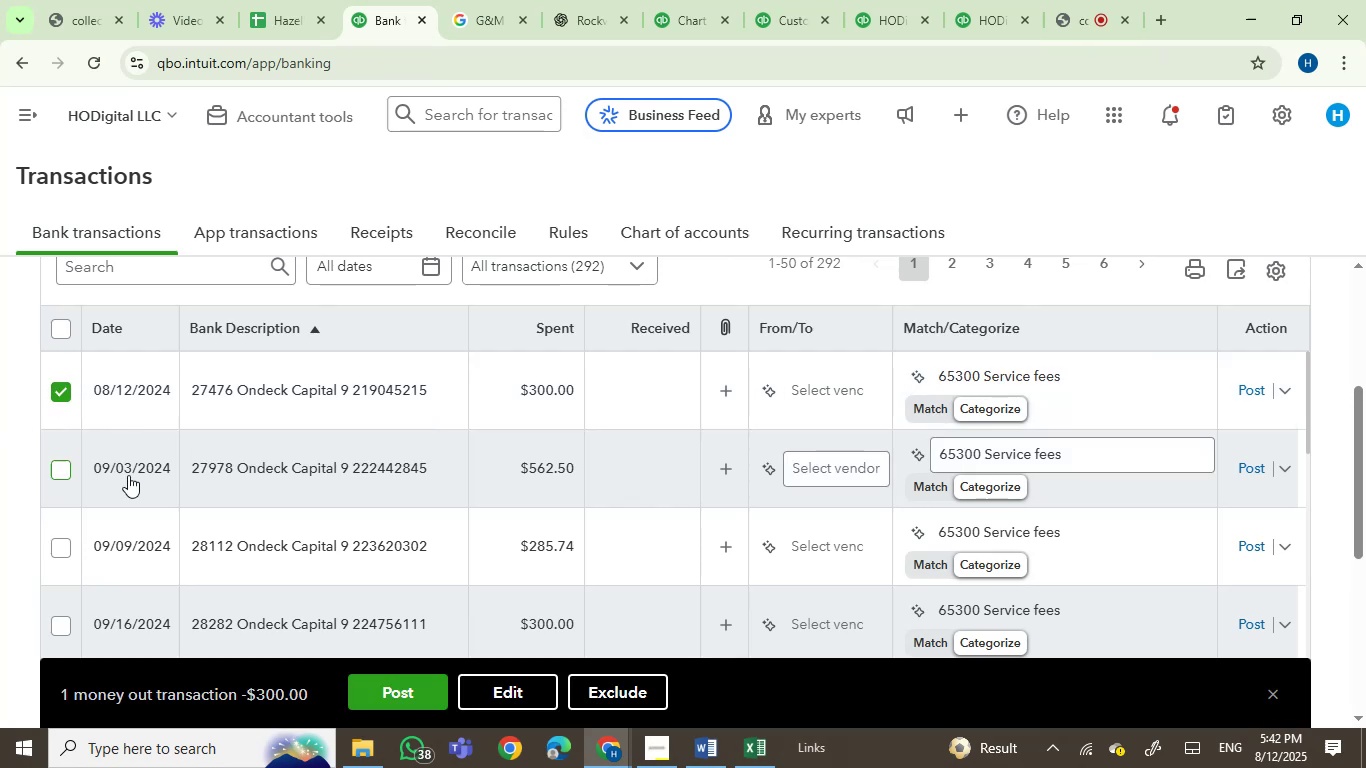 
mouse_move([244, 476])
 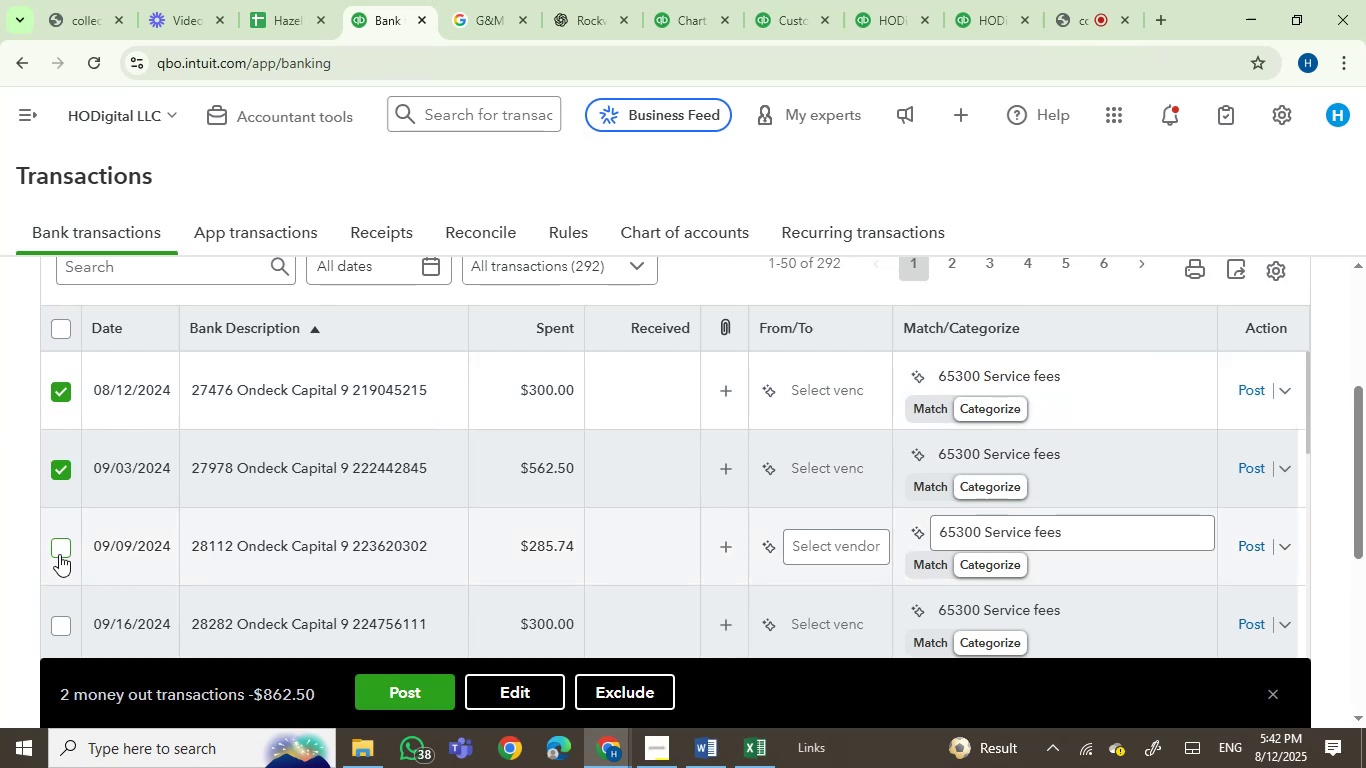 
left_click([59, 554])
 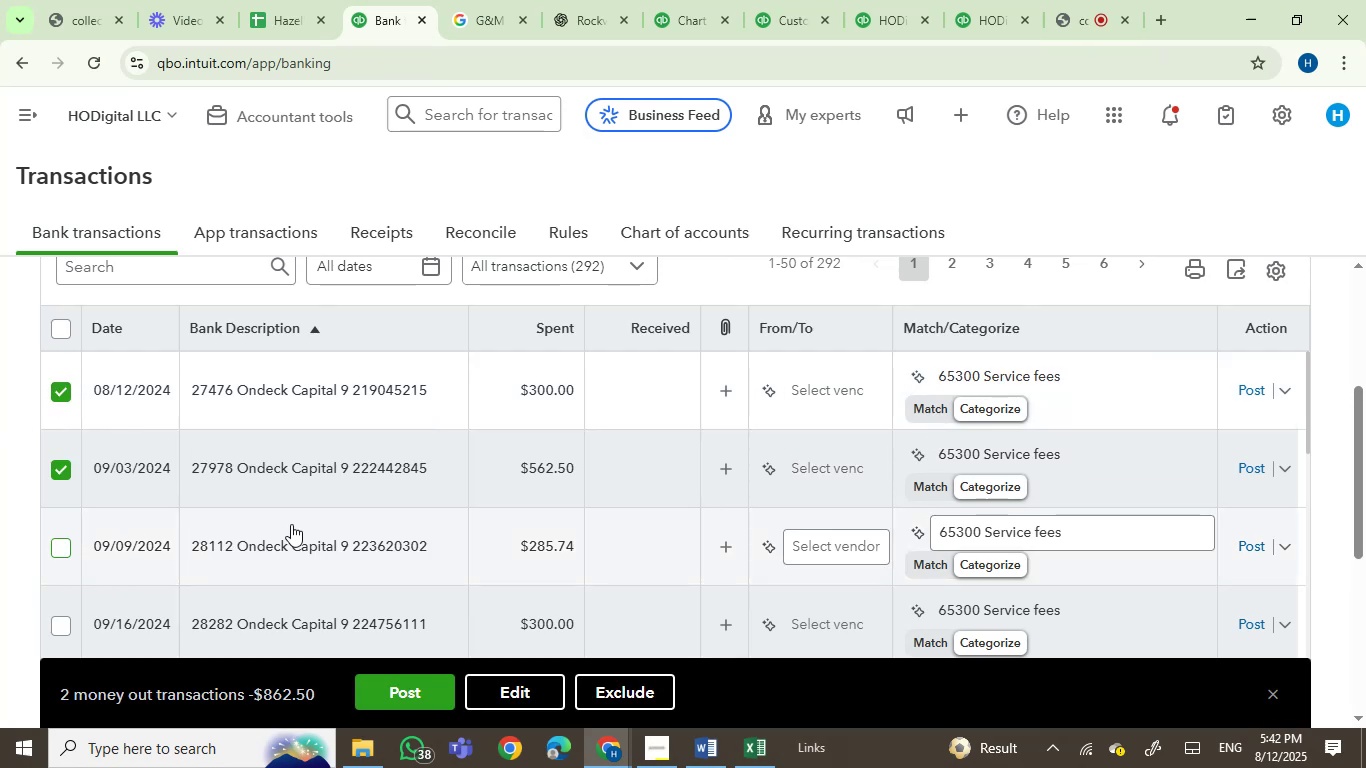 
scroll: coordinate [379, 527], scroll_direction: down, amount: 1.0
 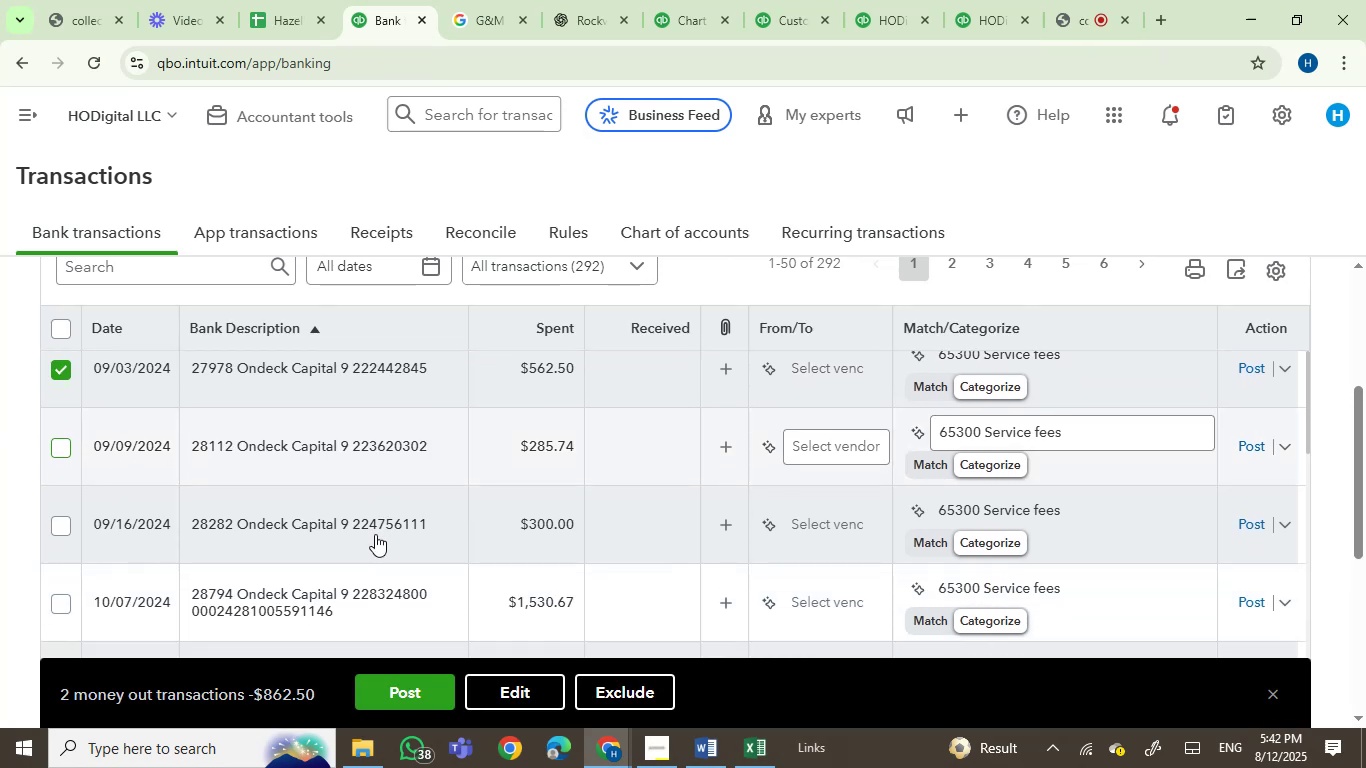 
mouse_move([240, 524])
 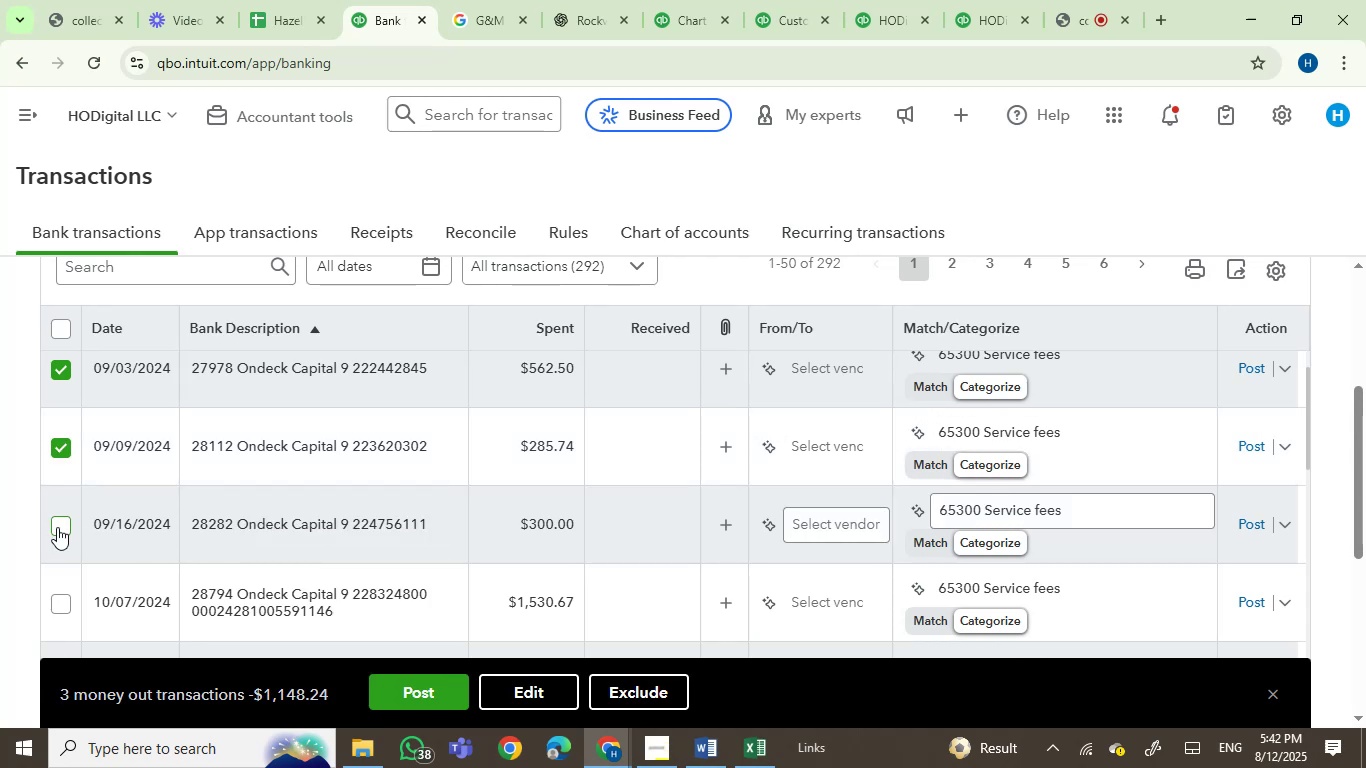 
left_click([57, 527])
 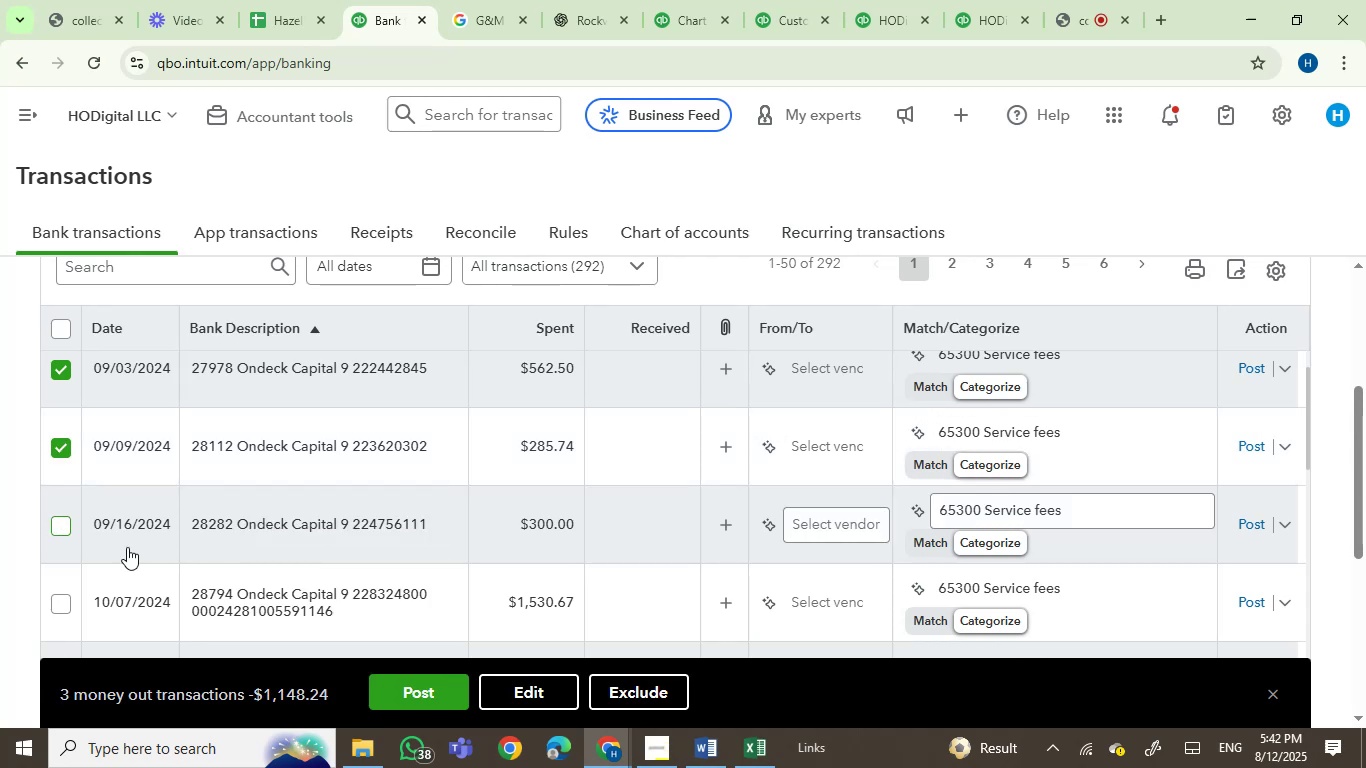 
mouse_move([218, 592])
 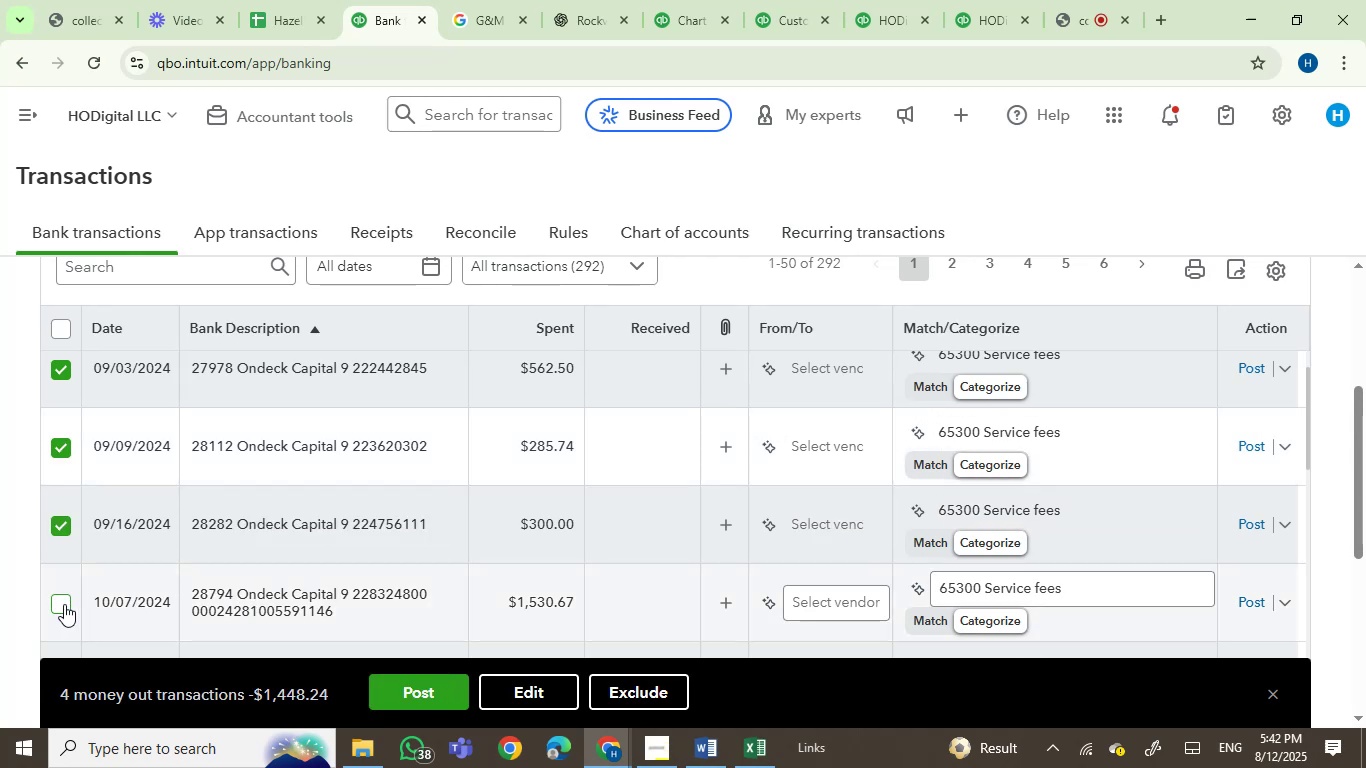 
left_click([63, 604])
 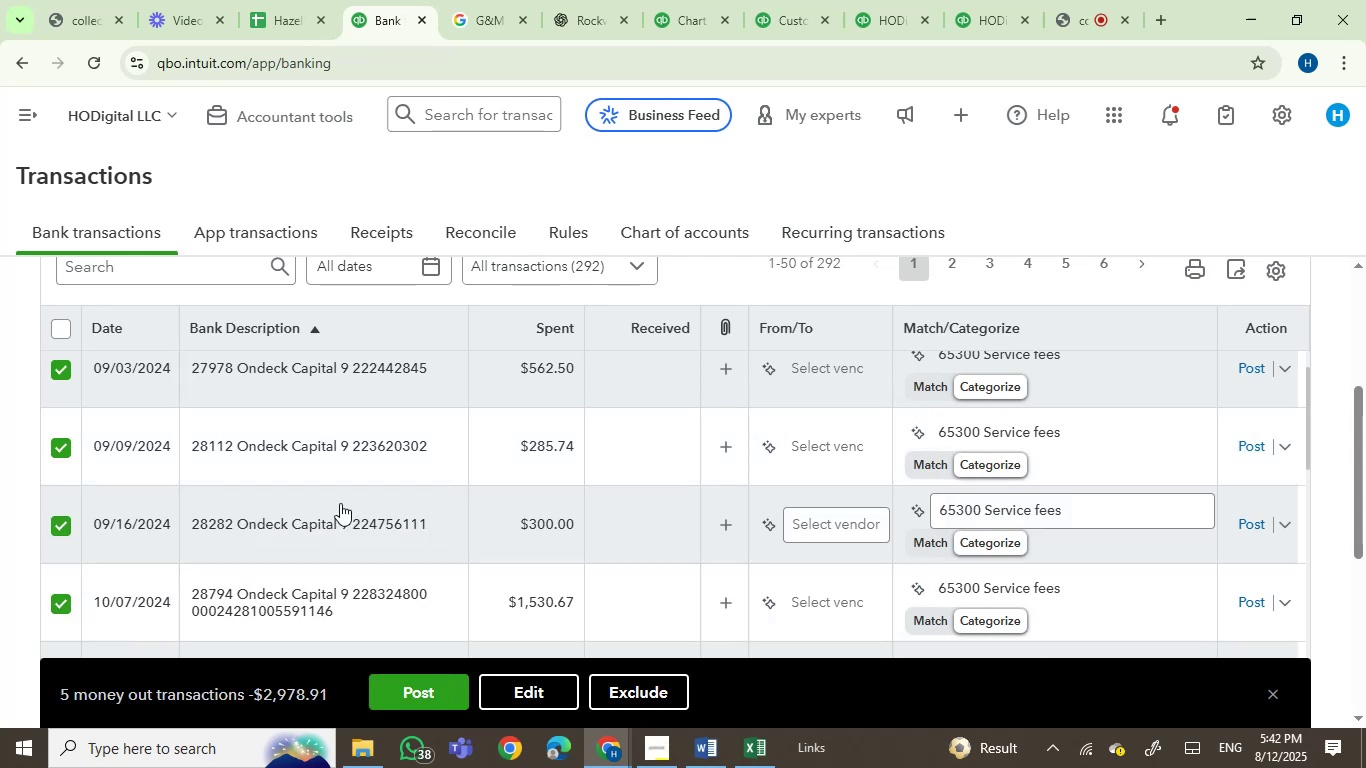 
scroll: coordinate [365, 489], scroll_direction: down, amount: 2.0
 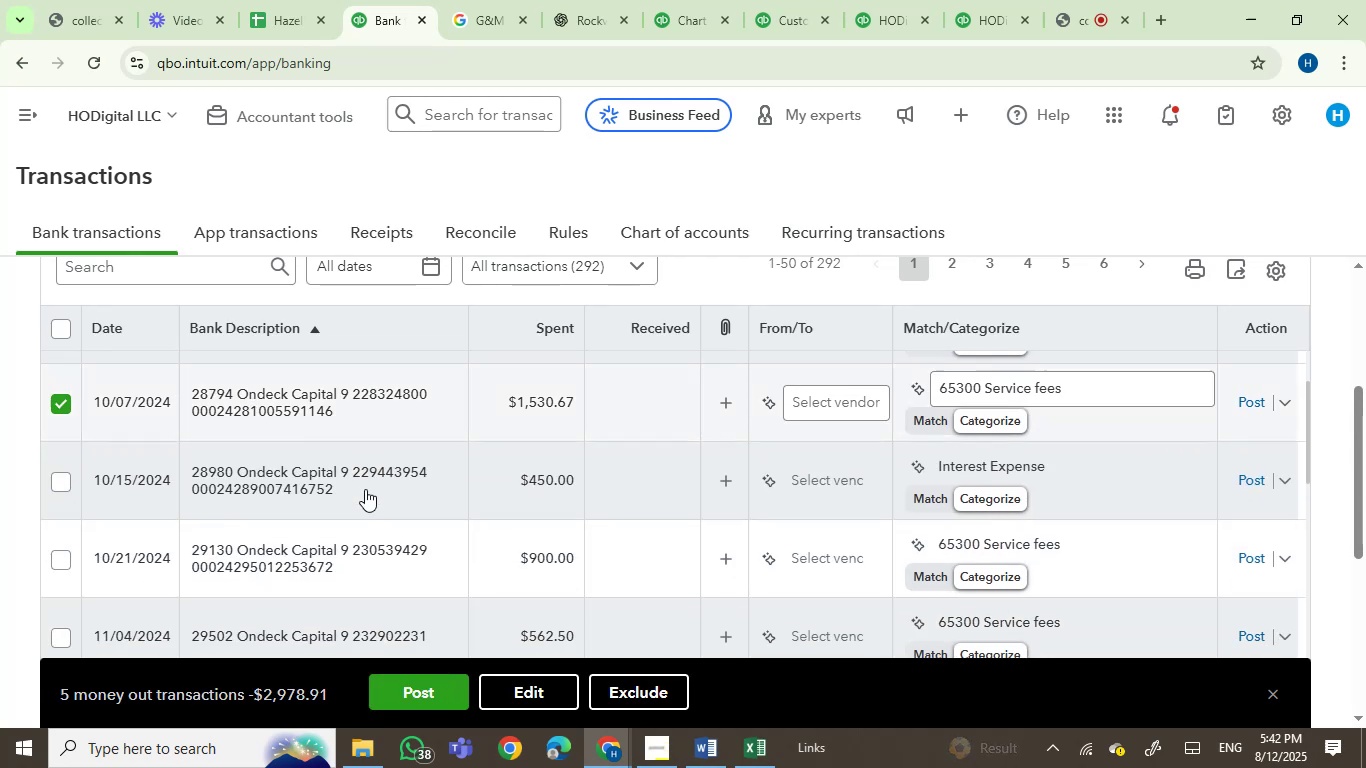 
mouse_move([324, 470])
 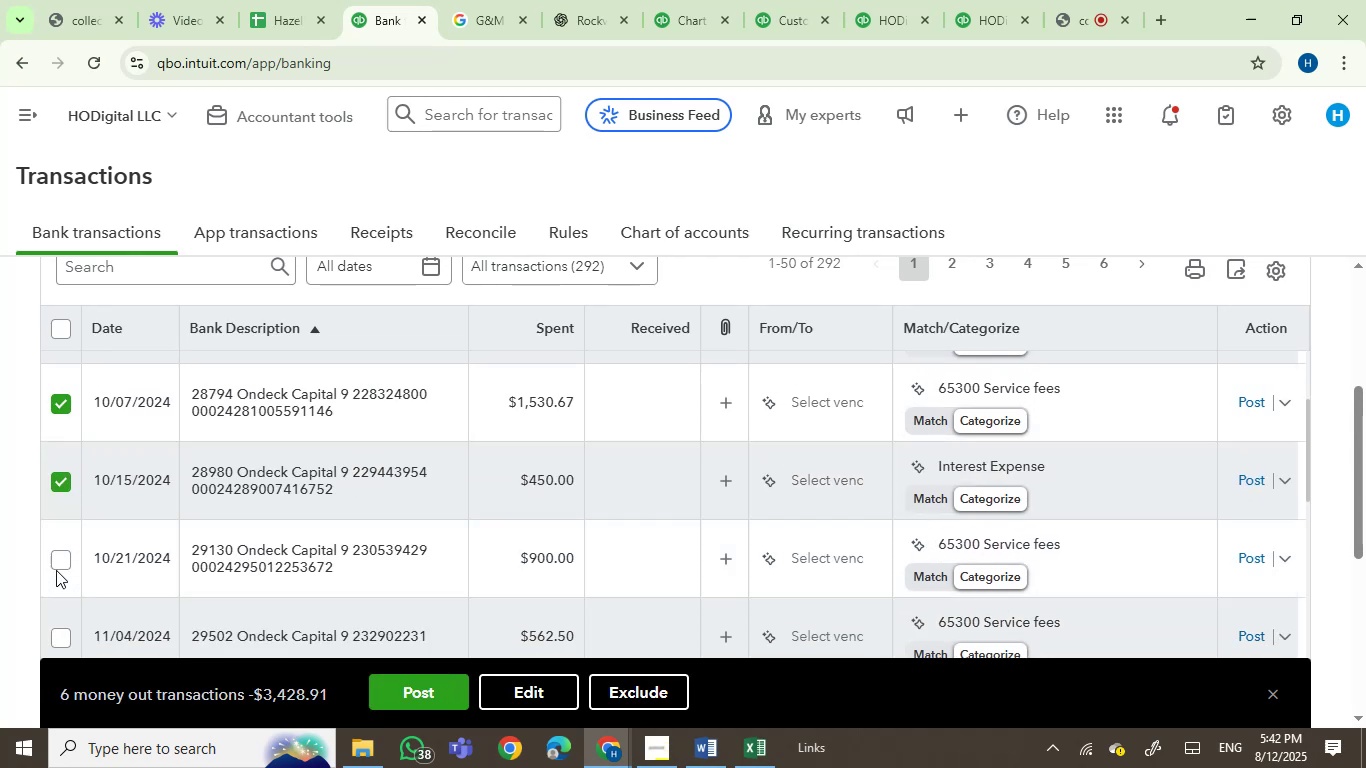 
scroll: coordinate [420, 546], scroll_direction: down, amount: 2.0
 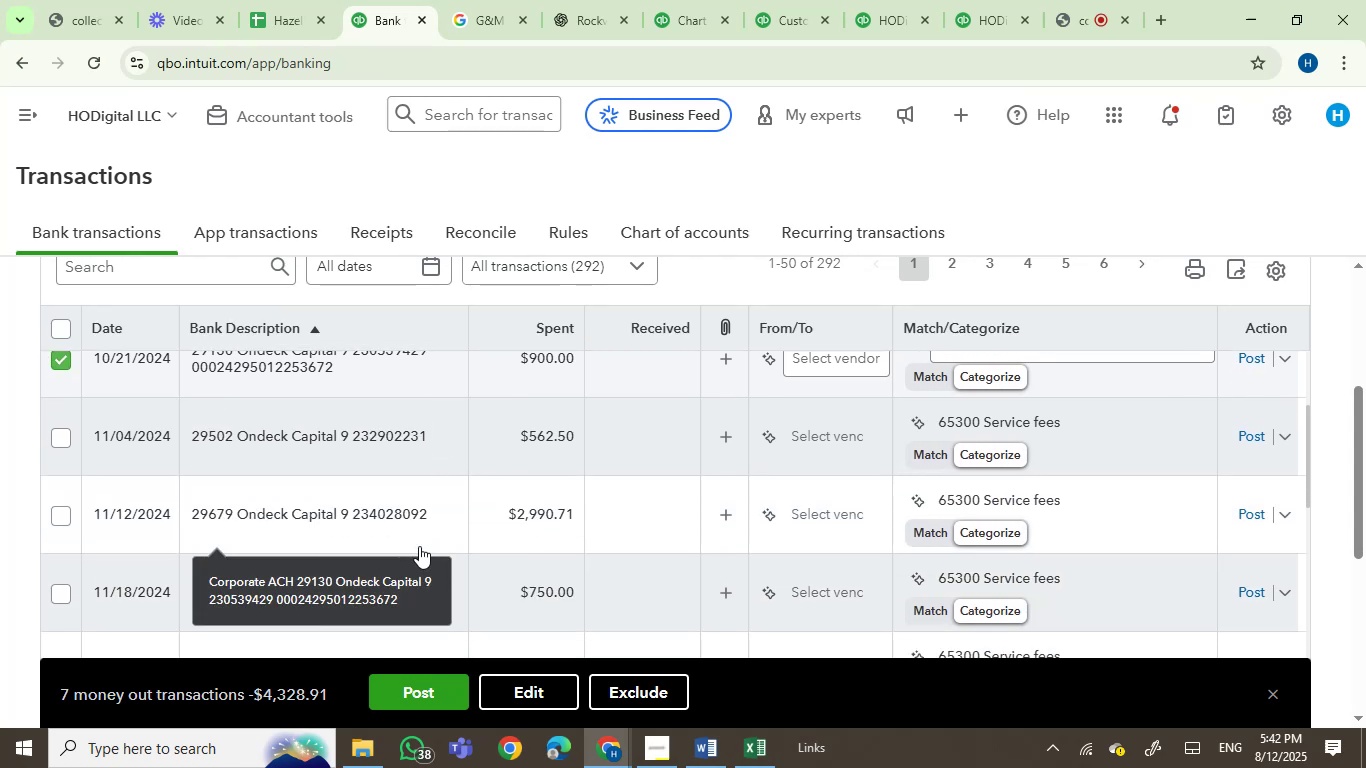 
mouse_move([199, 438])
 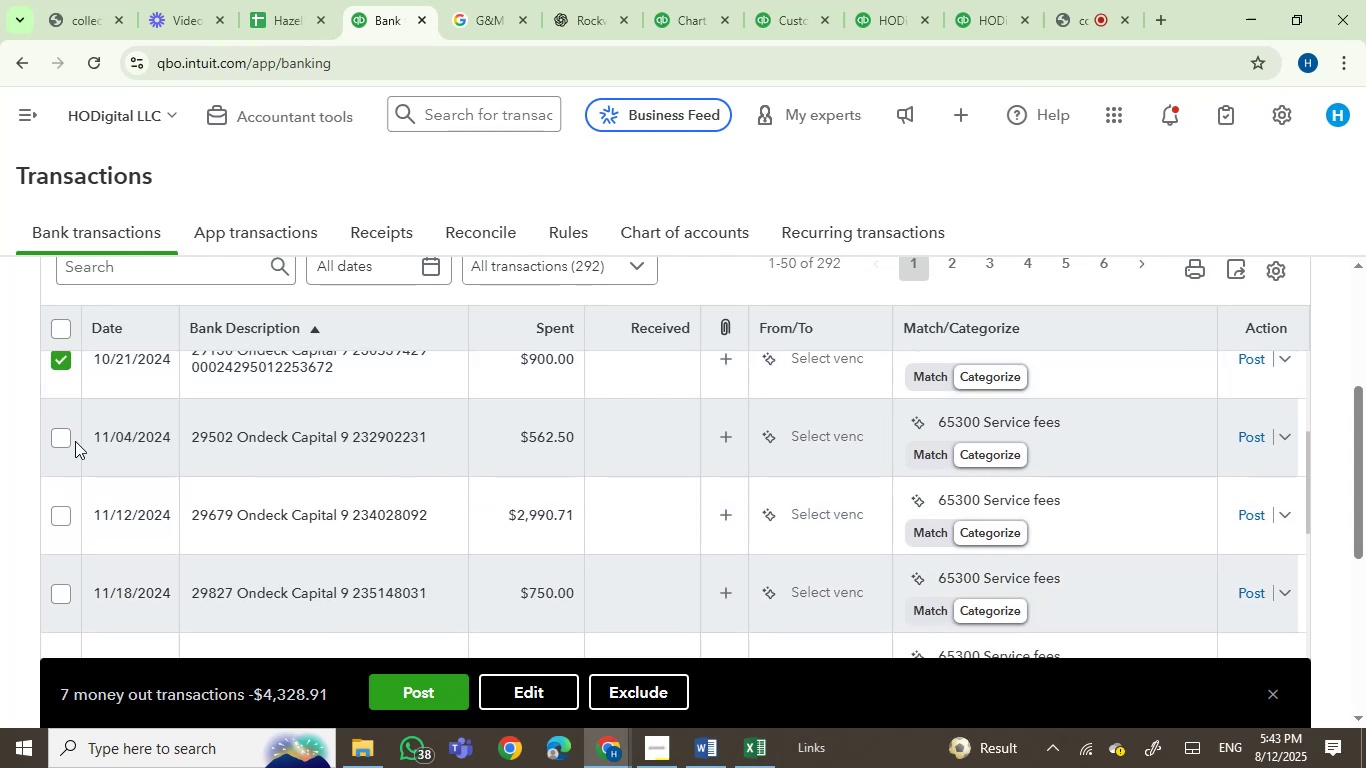 
left_click([60, 441])
 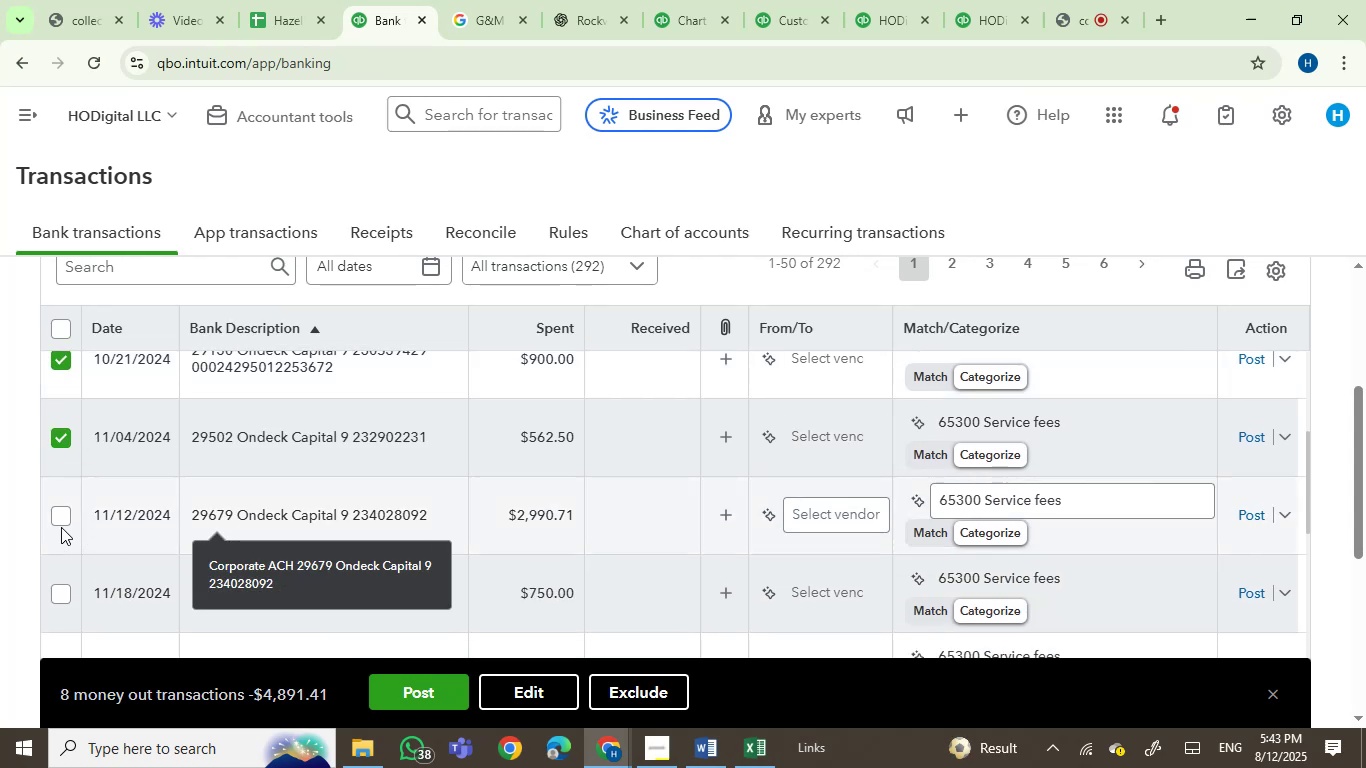 
left_click([53, 519])
 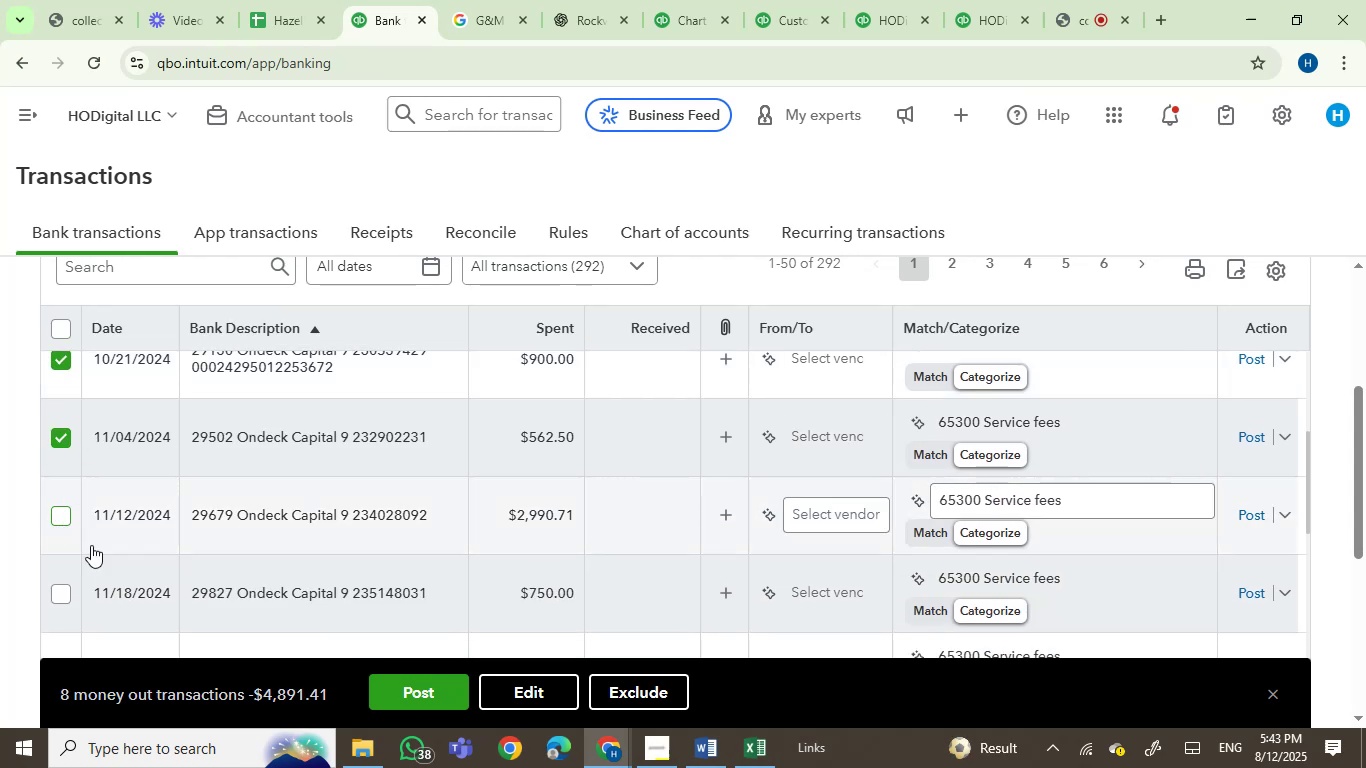 
mouse_move([215, 592])
 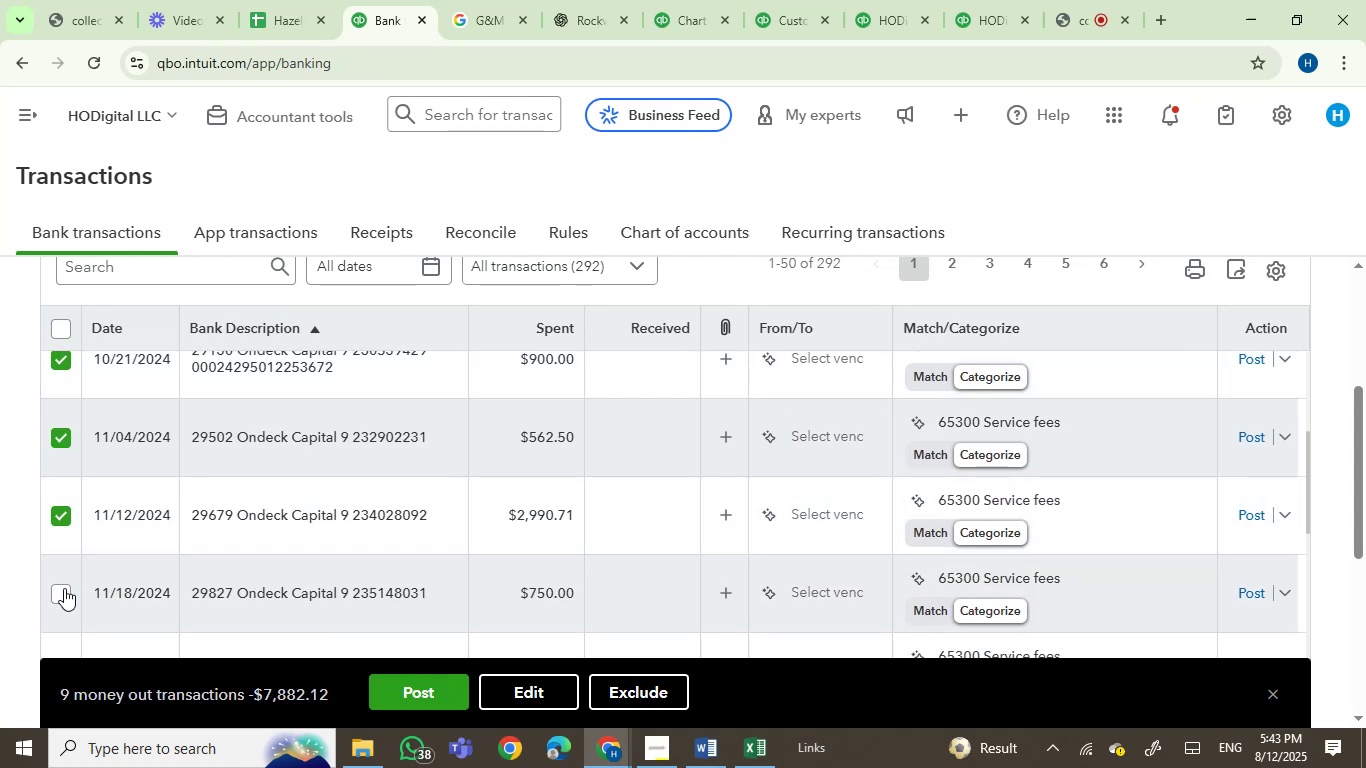 
left_click([56, 591])
 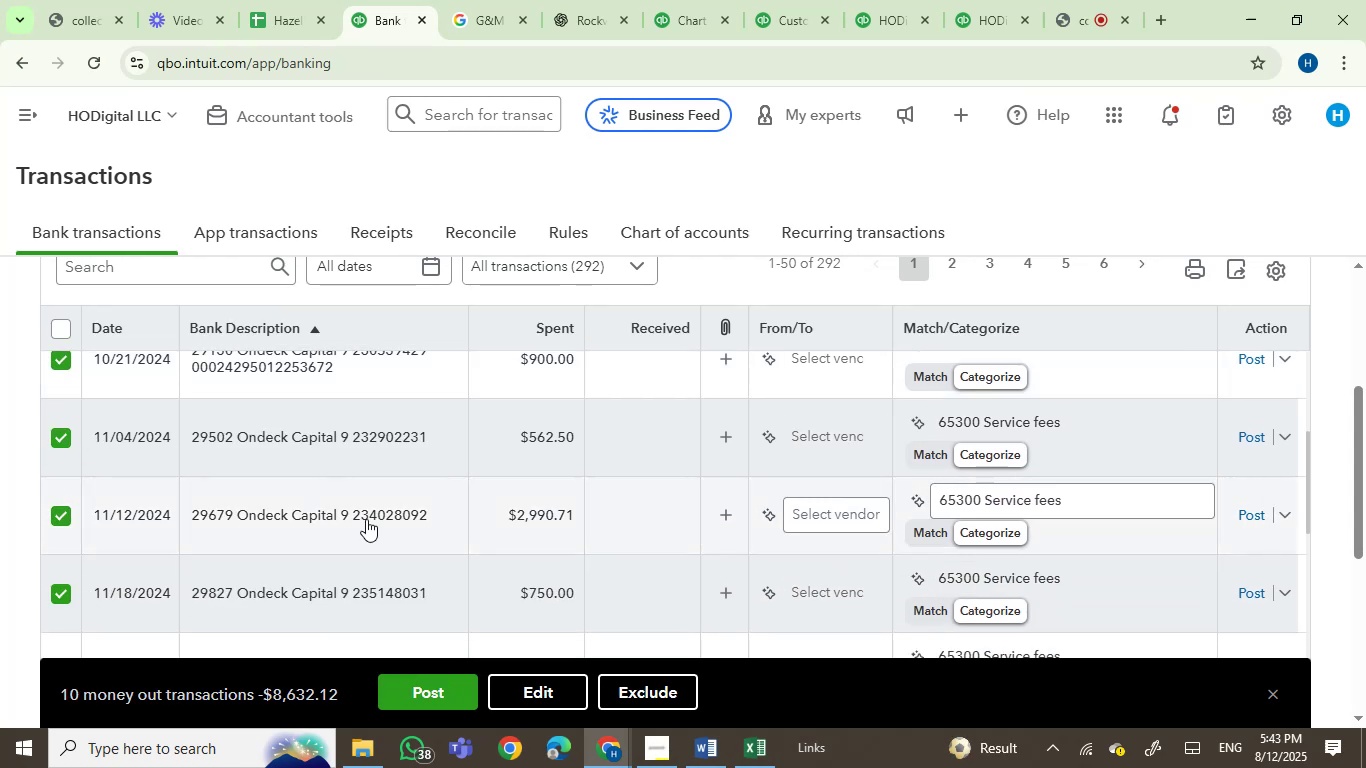 
scroll: coordinate [544, 522], scroll_direction: down, amount: 3.0
 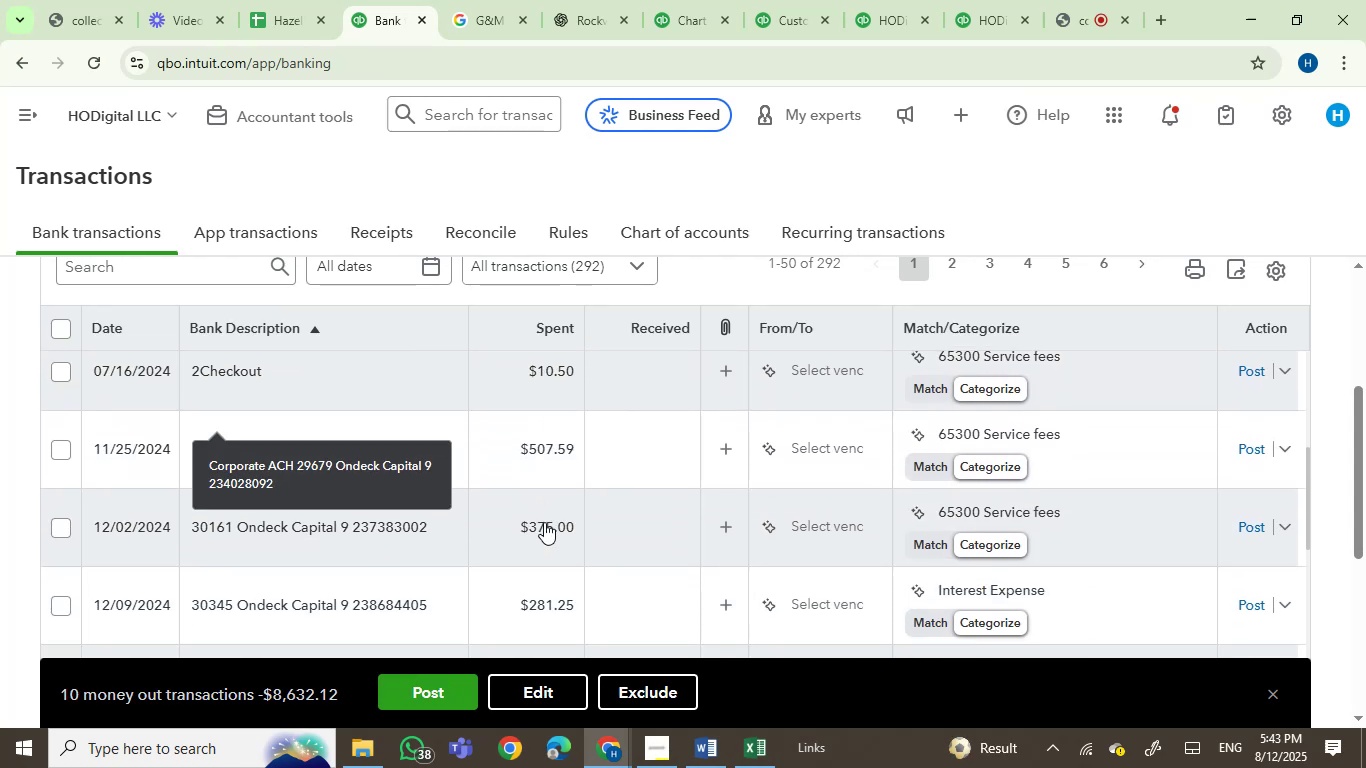 
scroll: coordinate [544, 522], scroll_direction: up, amount: 2.0
 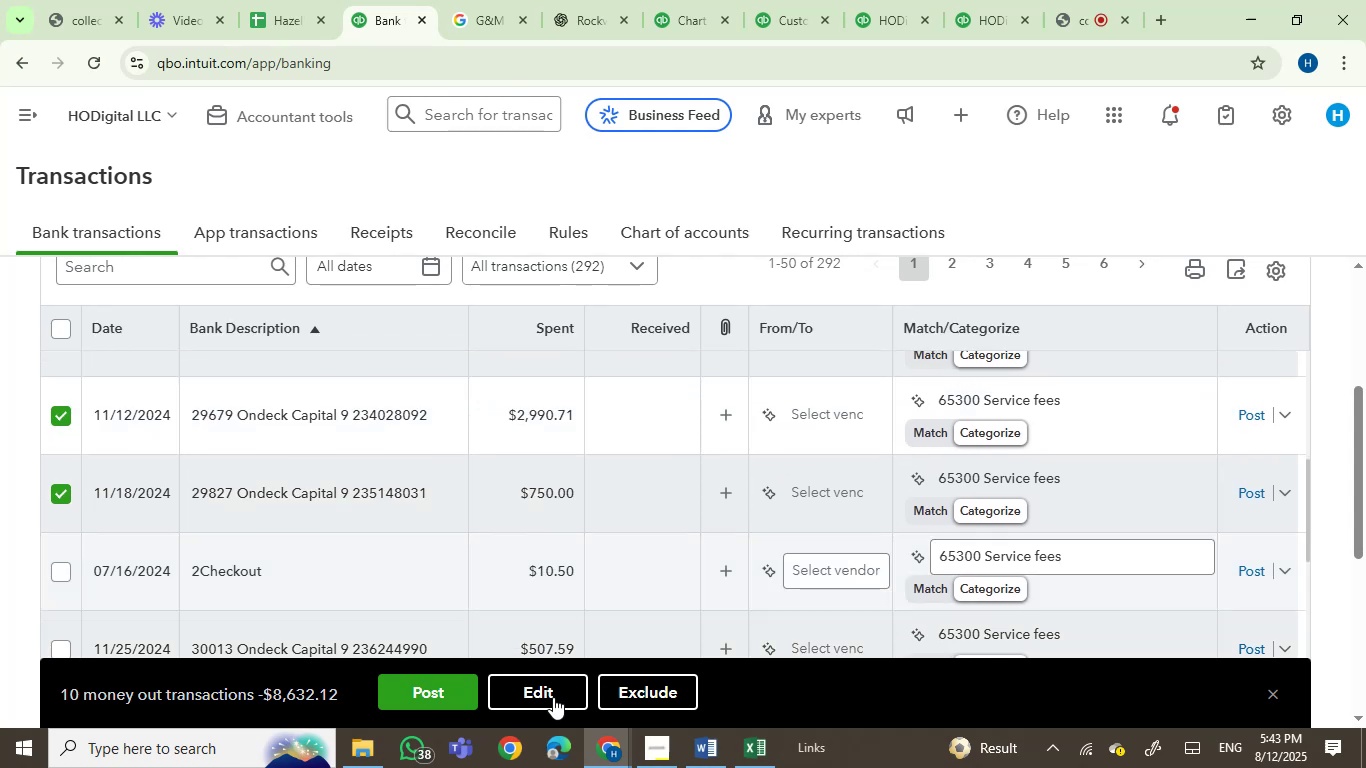 
left_click([551, 703])
 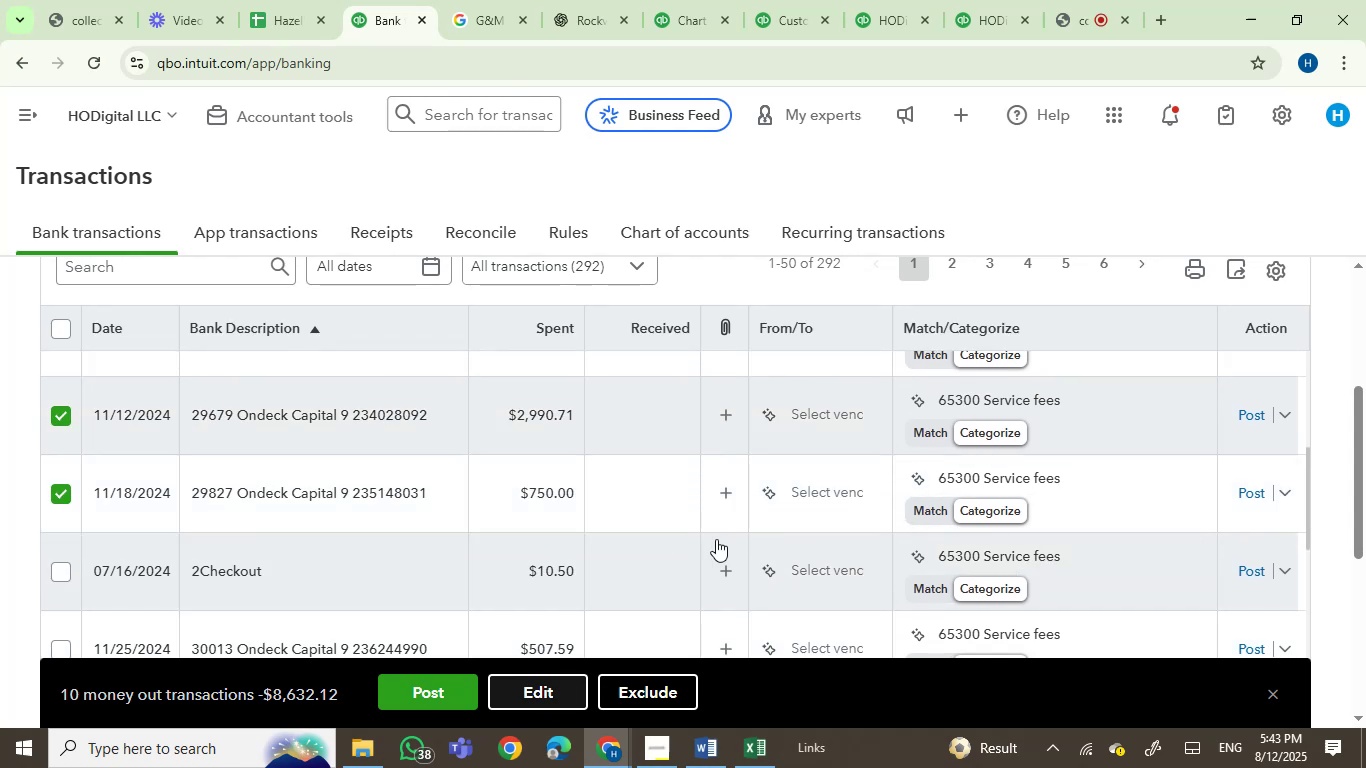 
mouse_move([723, 535])
 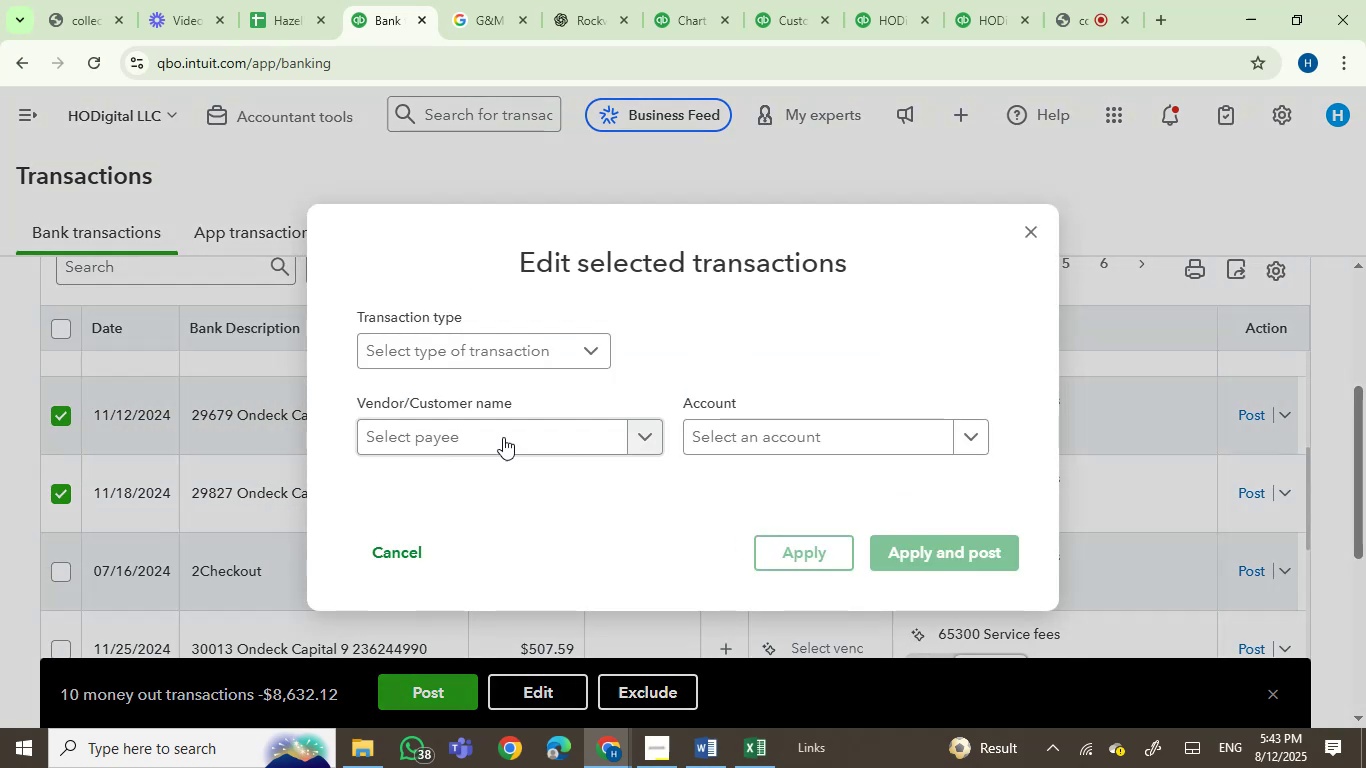 
left_click([502, 431])
 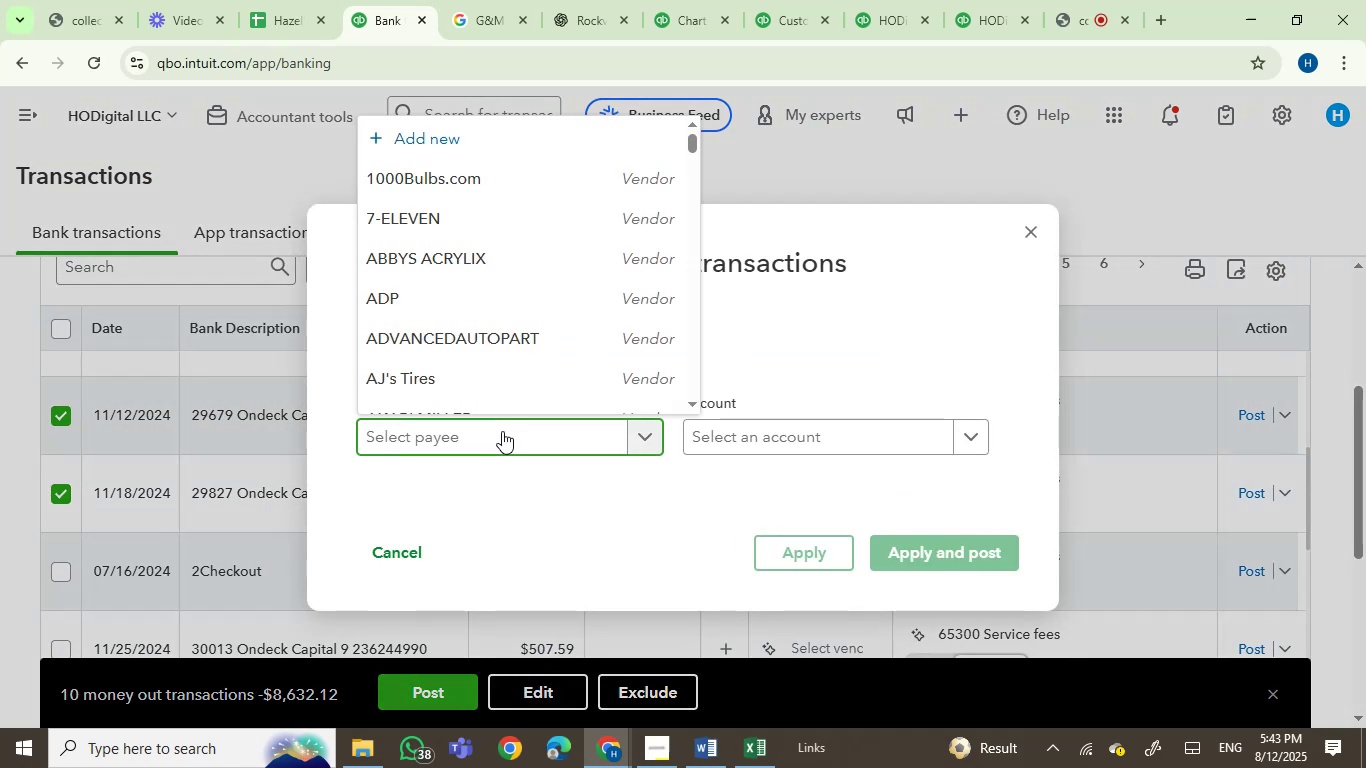 
type(onde)
 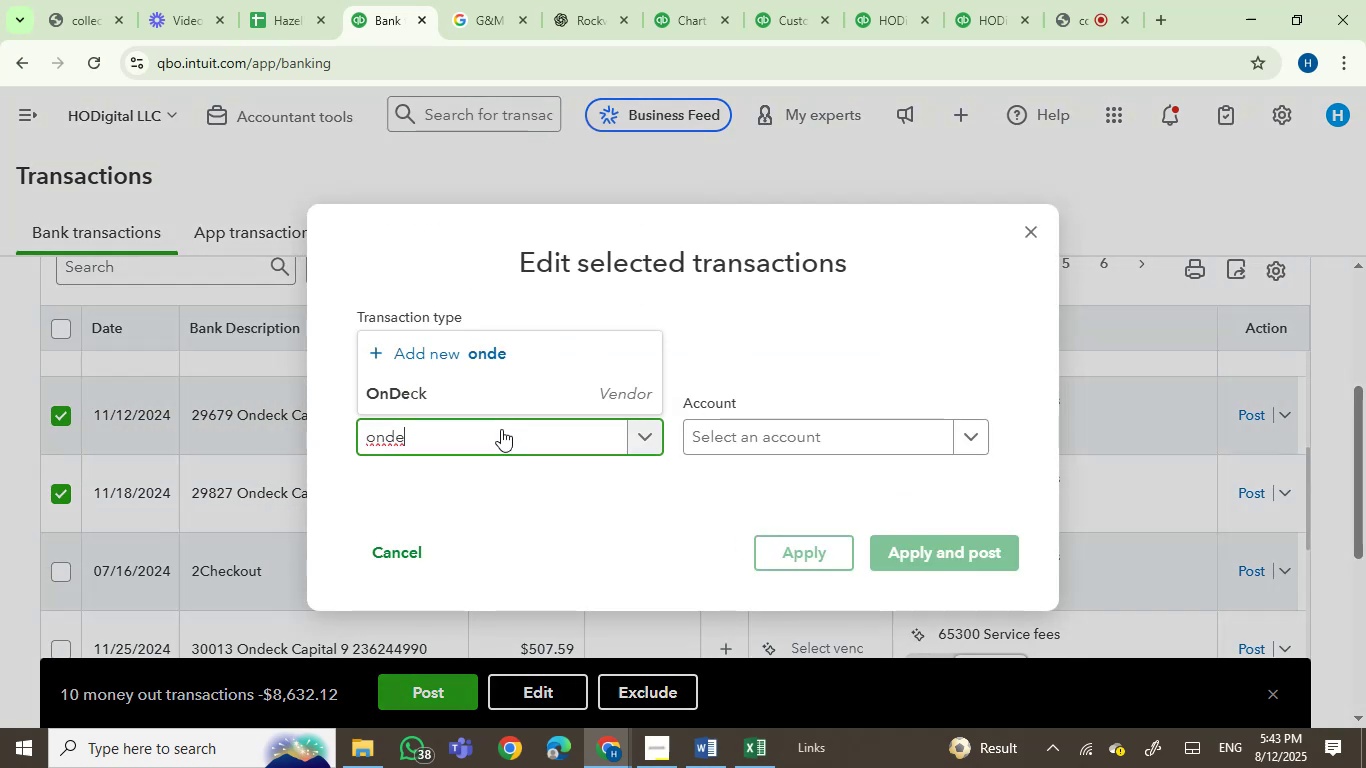 
left_click([477, 403])
 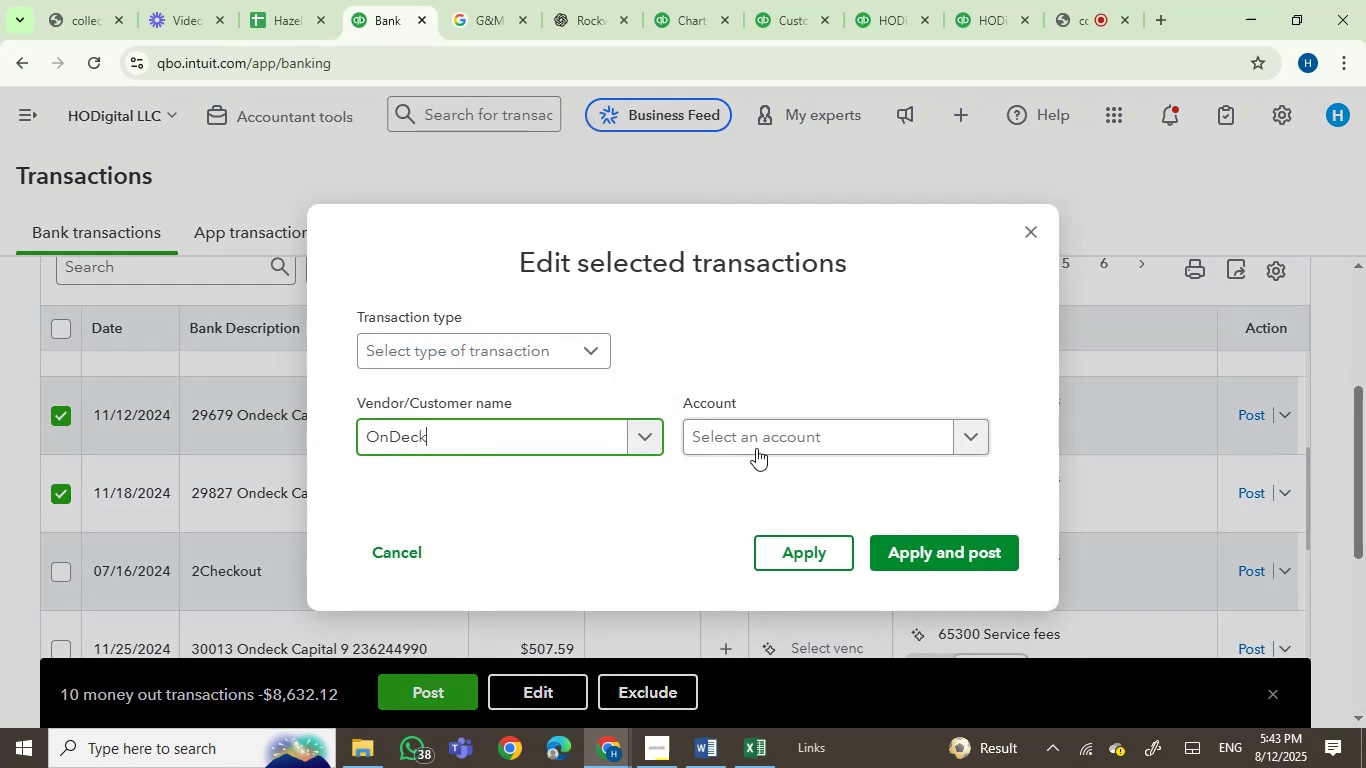 
left_click([762, 439])
 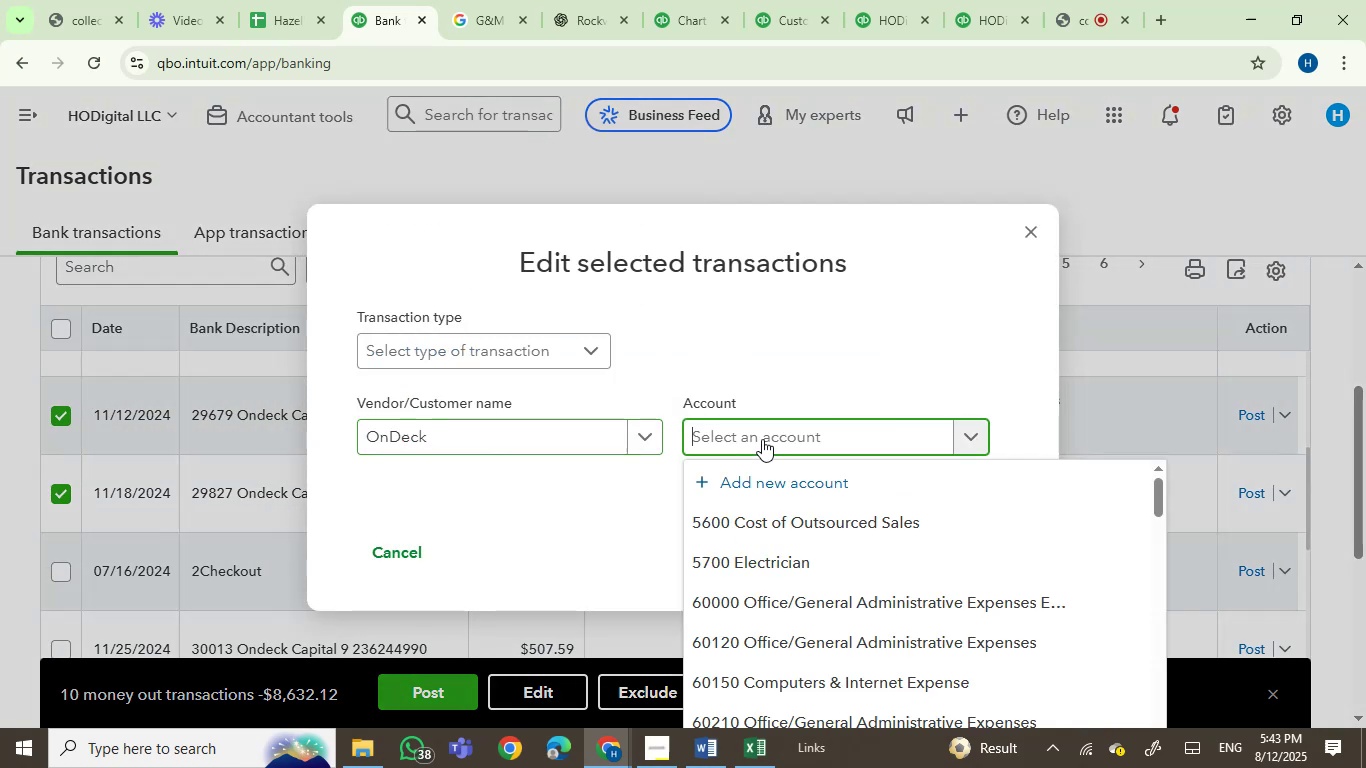 
type(onde)
 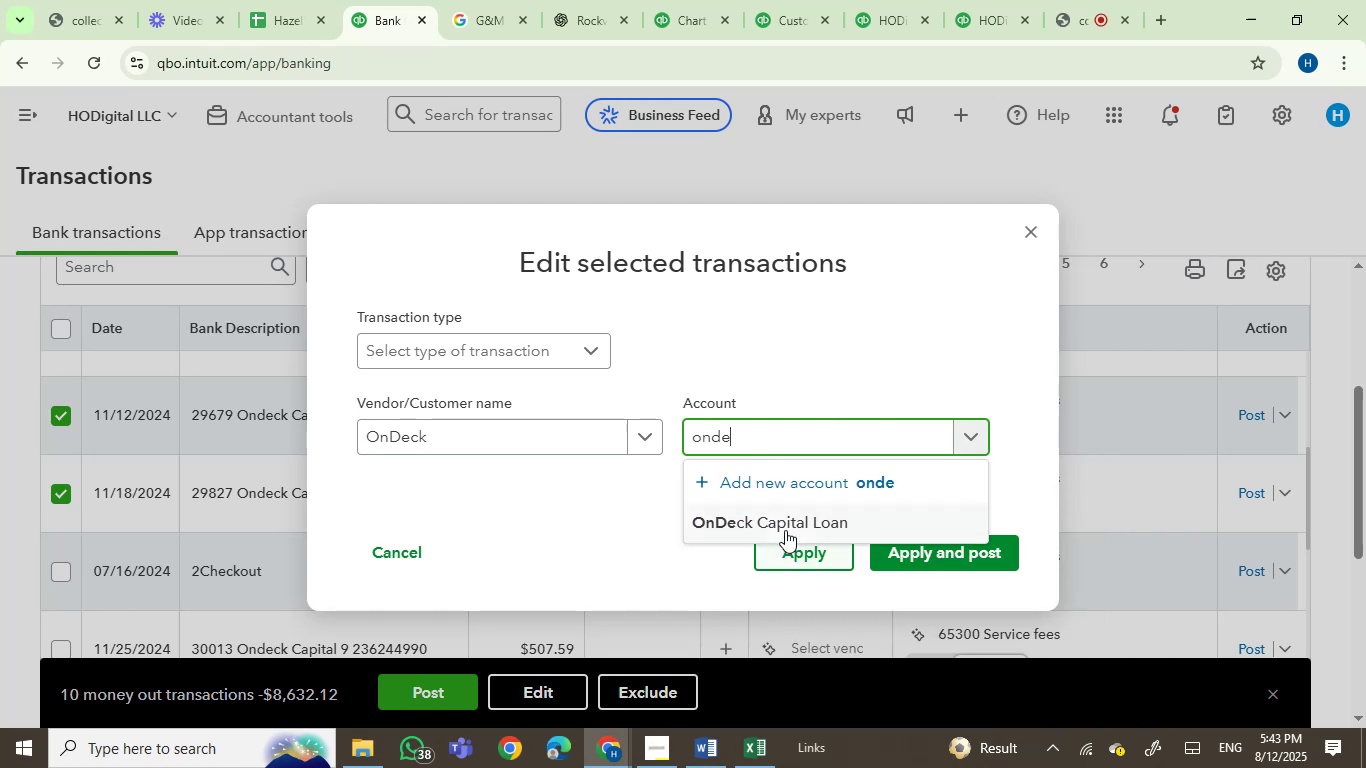 
left_click([787, 524])
 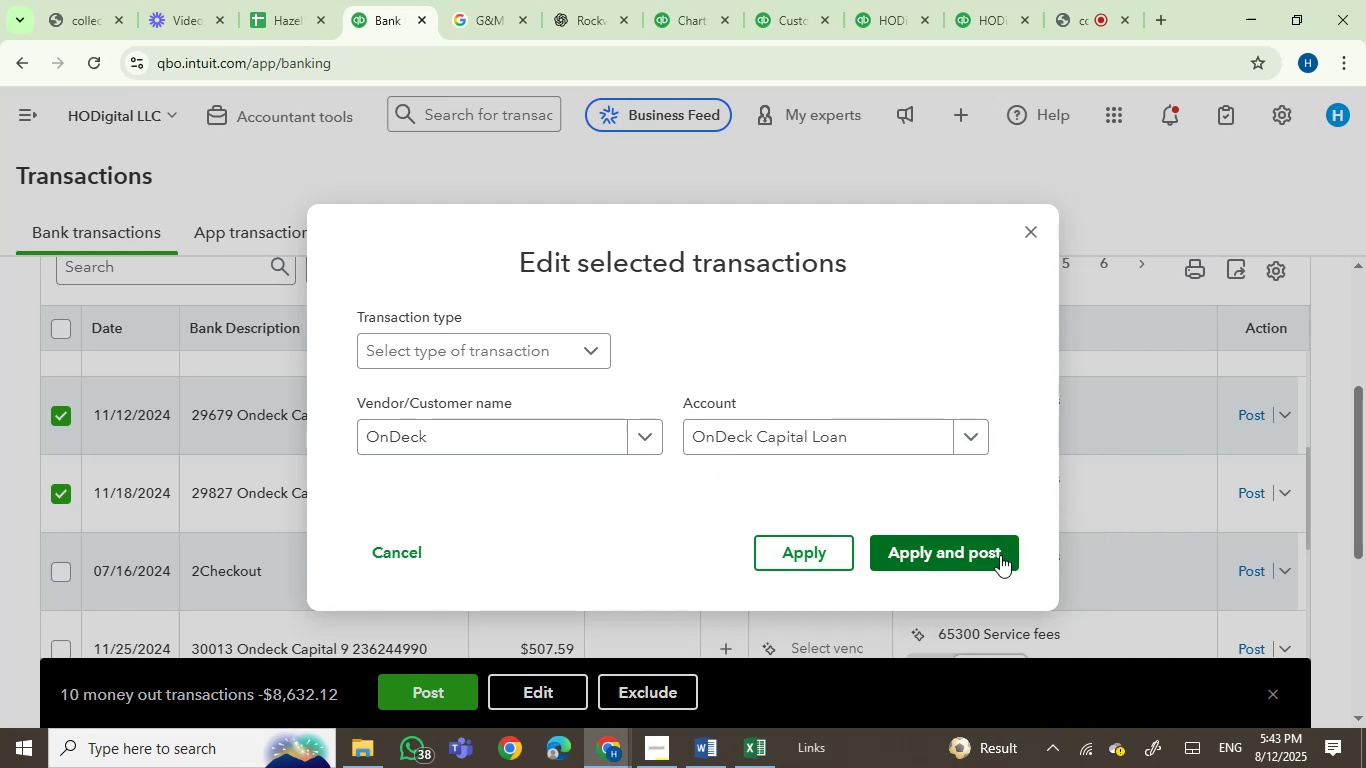 
left_click([990, 558])
 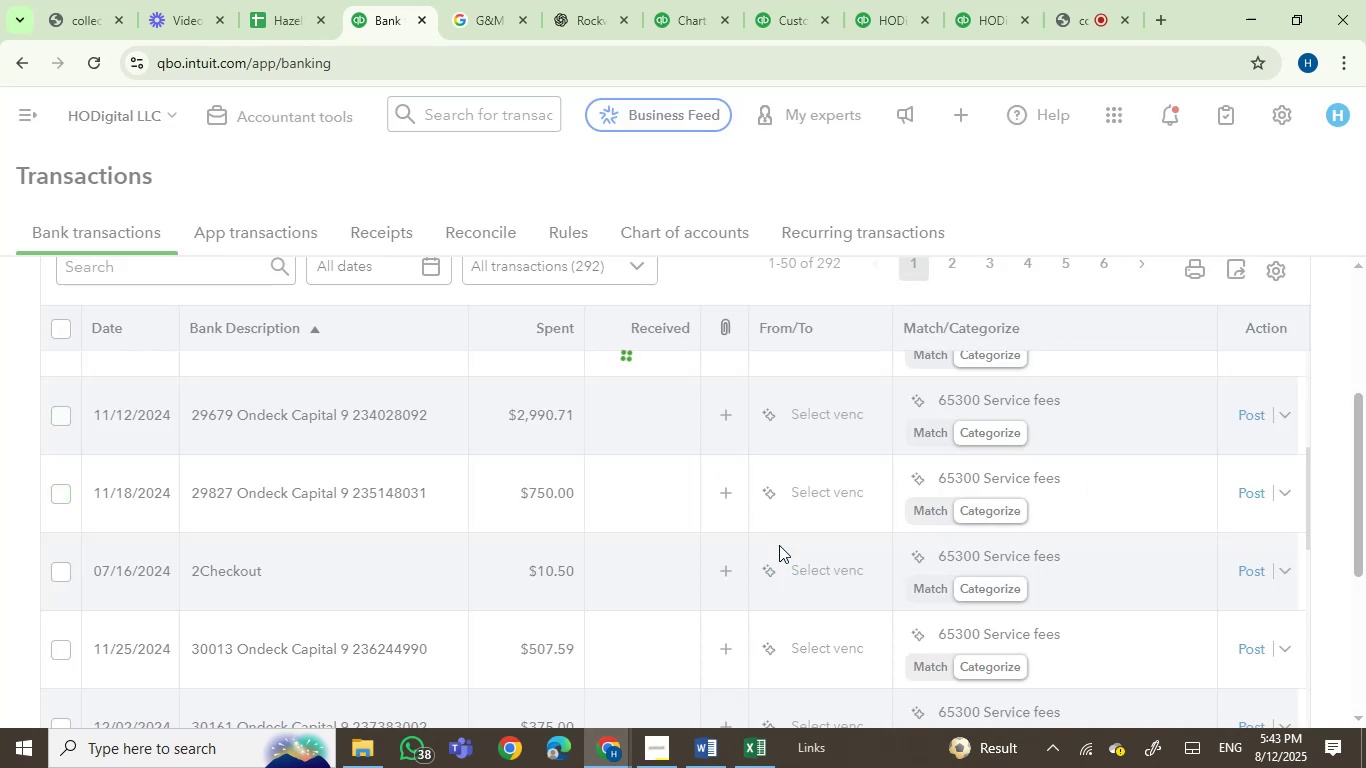 
wait(9.48)
 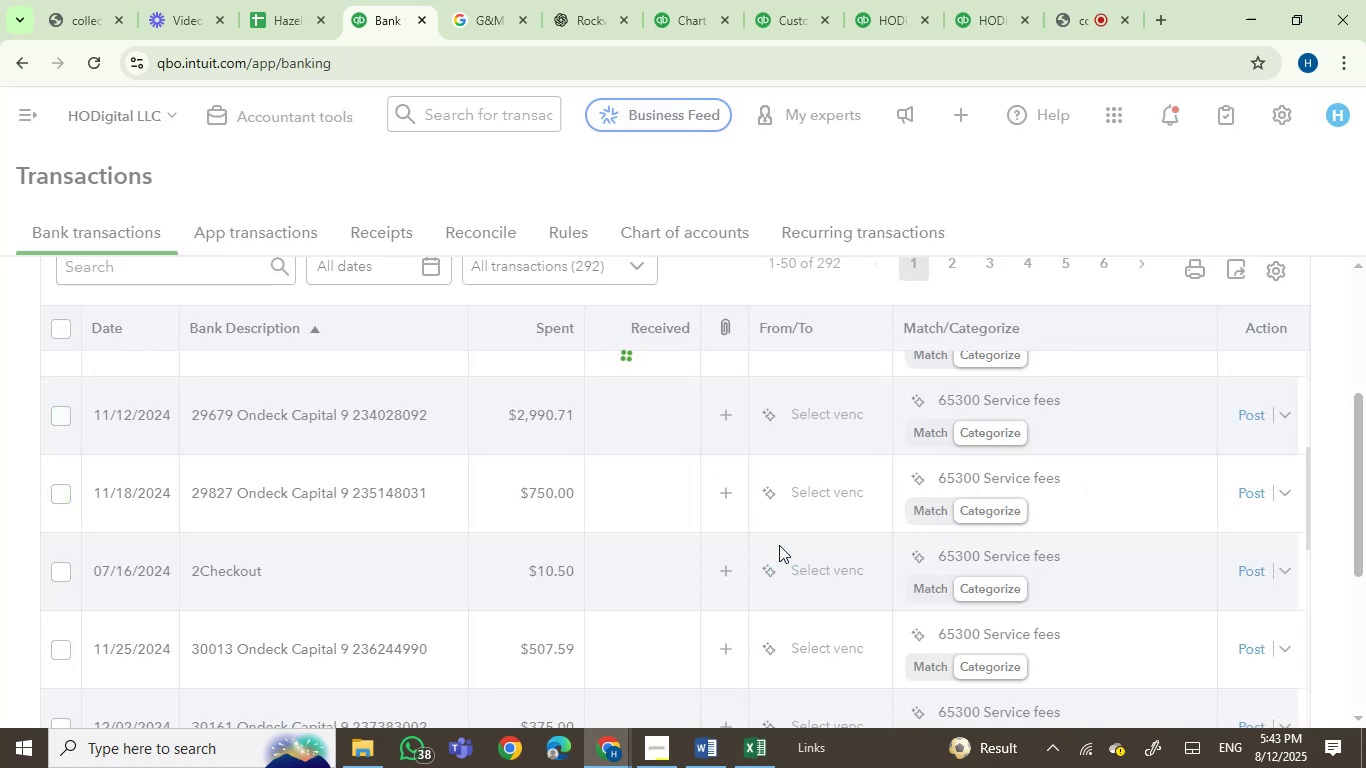 
left_click([1083, 564])
 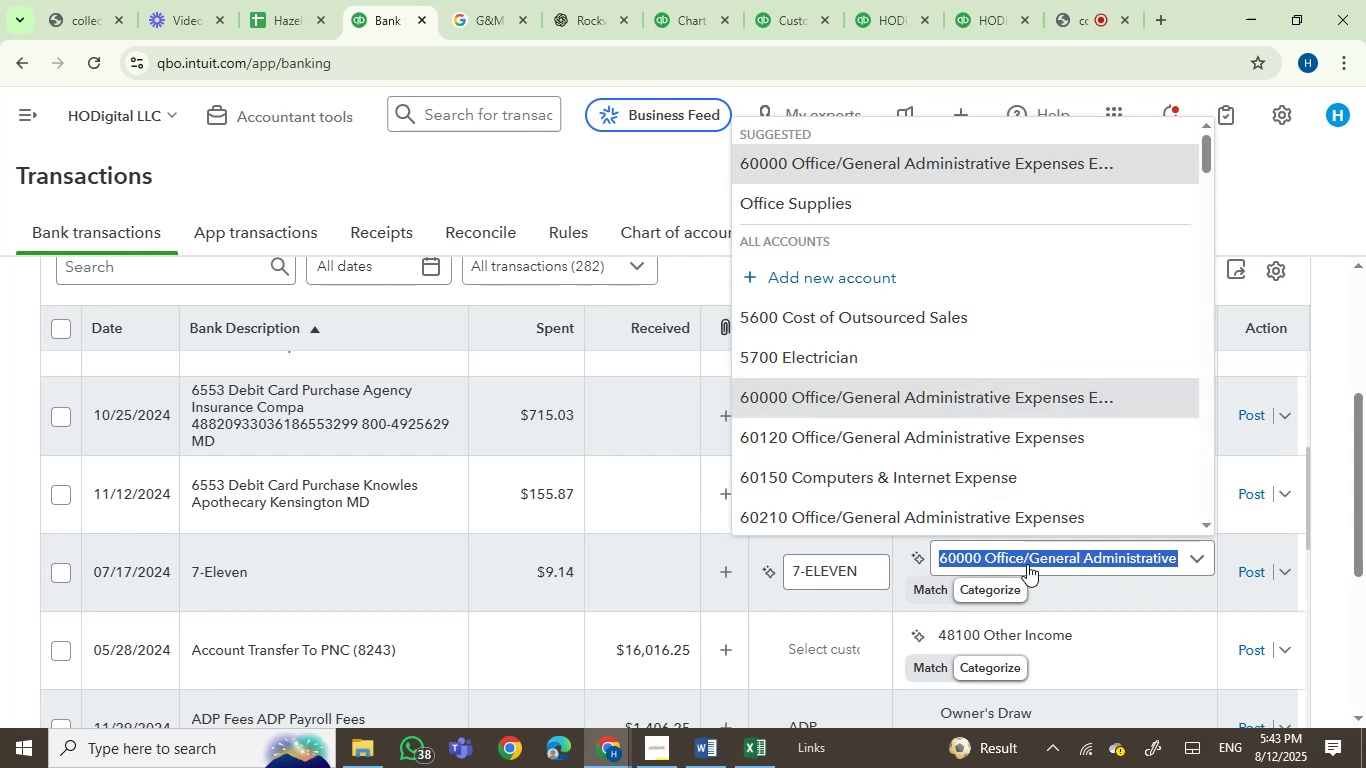 
type(auto)
 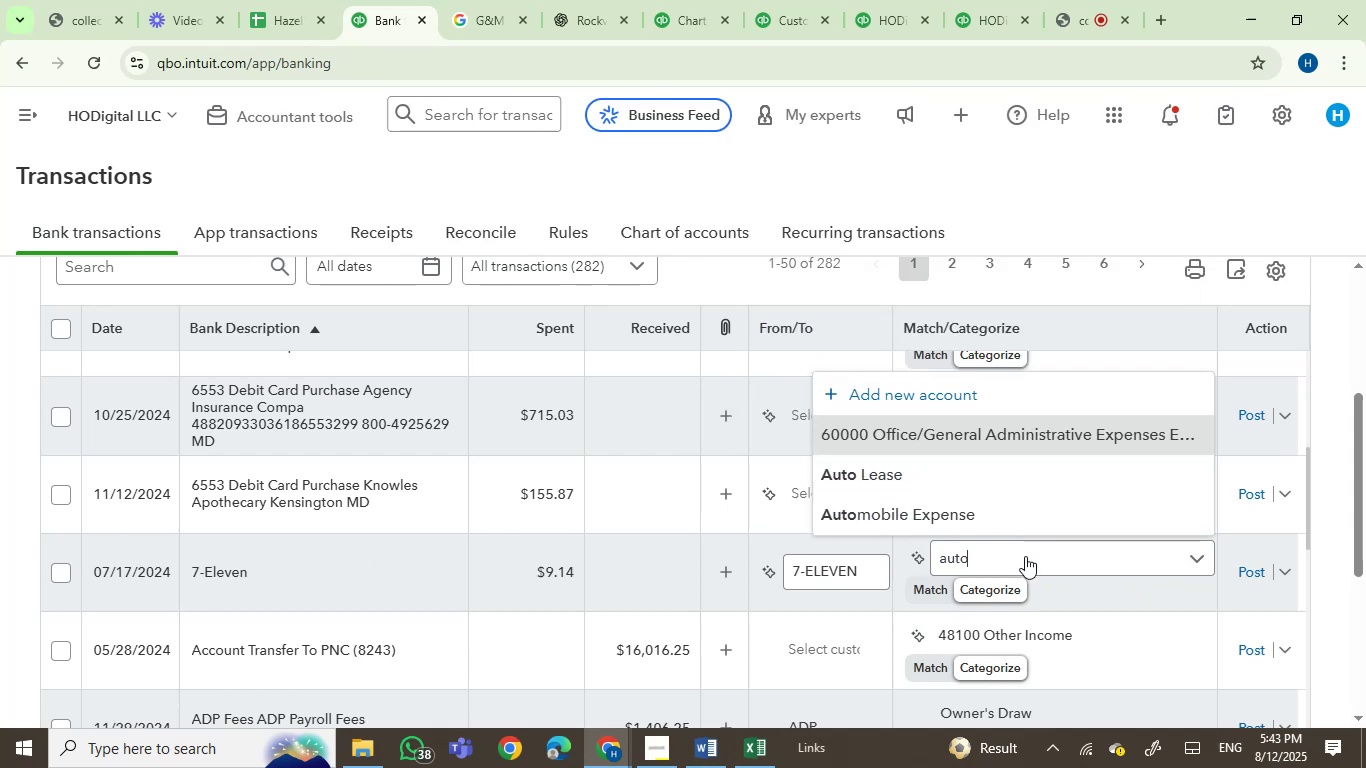 
left_click([1013, 513])
 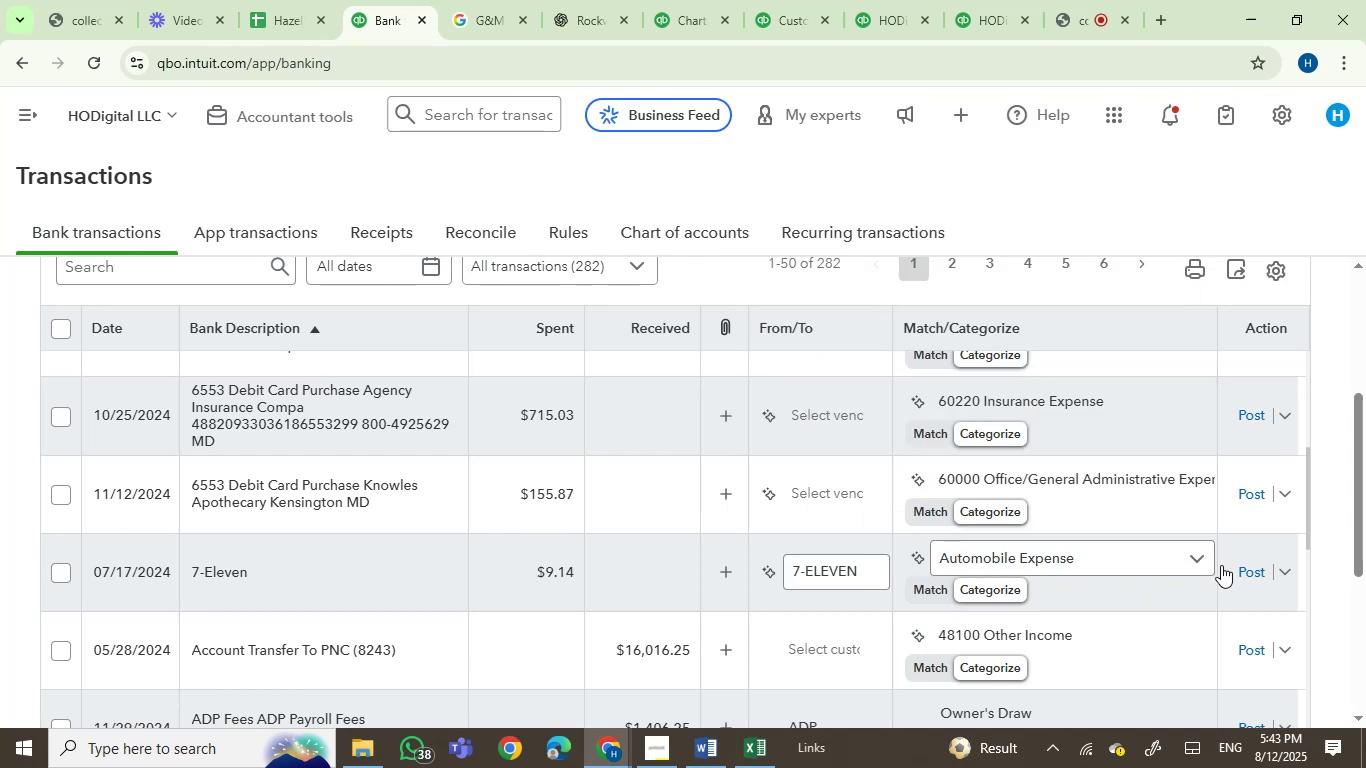 
left_click([1248, 569])
 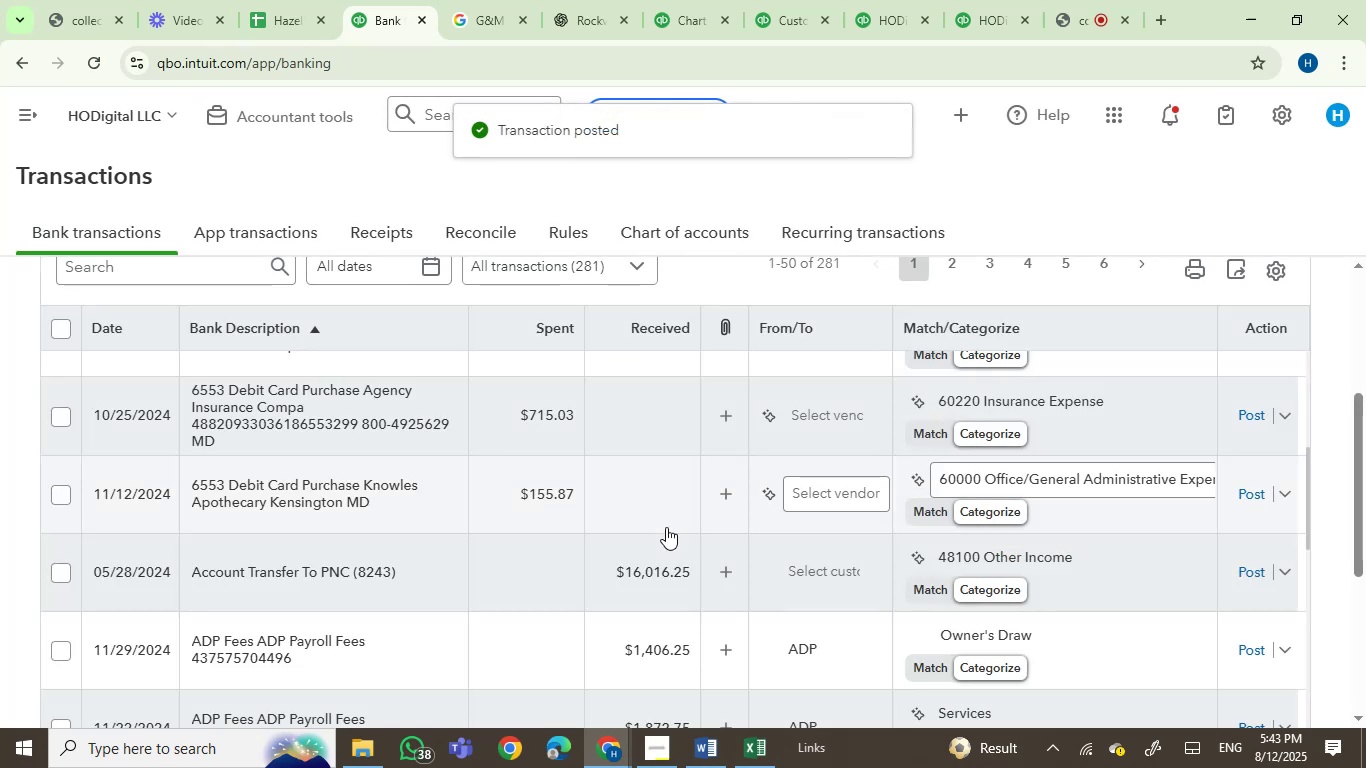 
wait(6.72)
 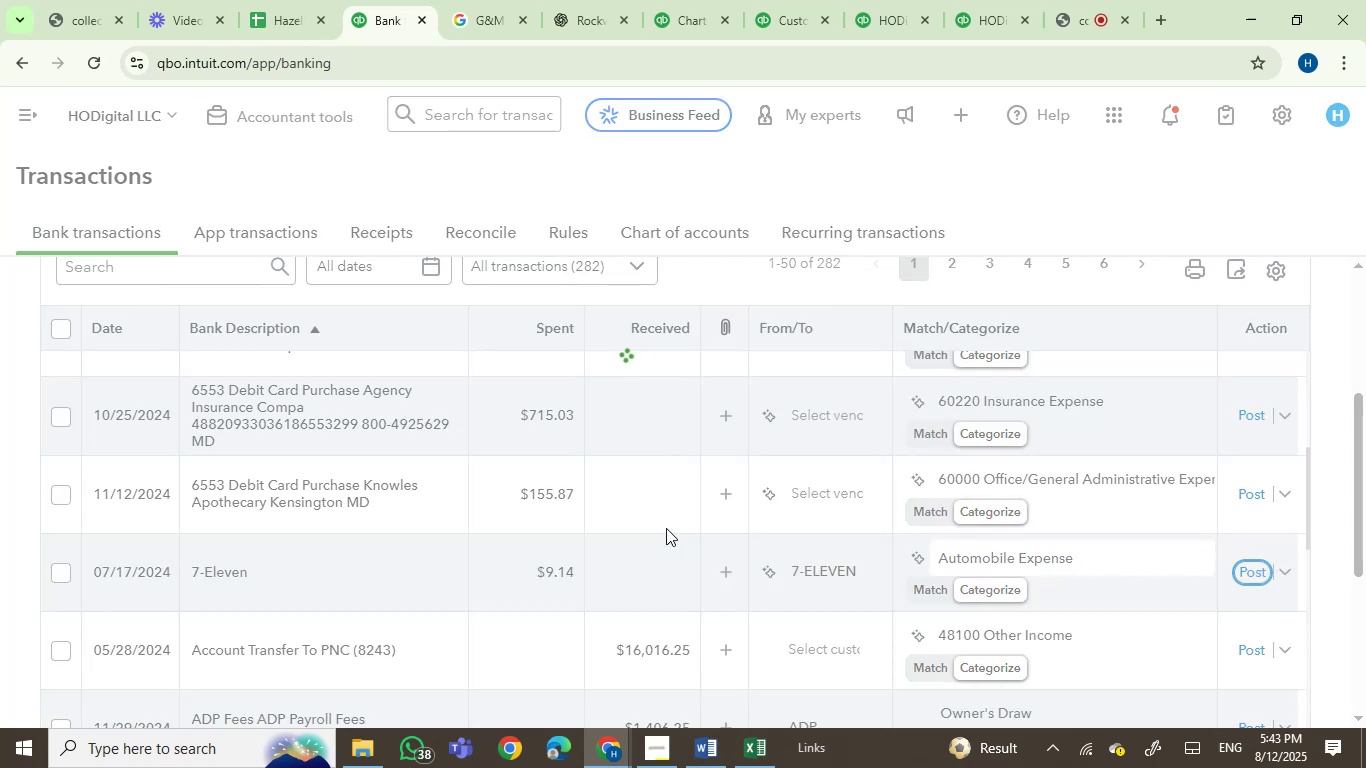 
scroll: coordinate [371, 527], scroll_direction: down, amount: 1.0
 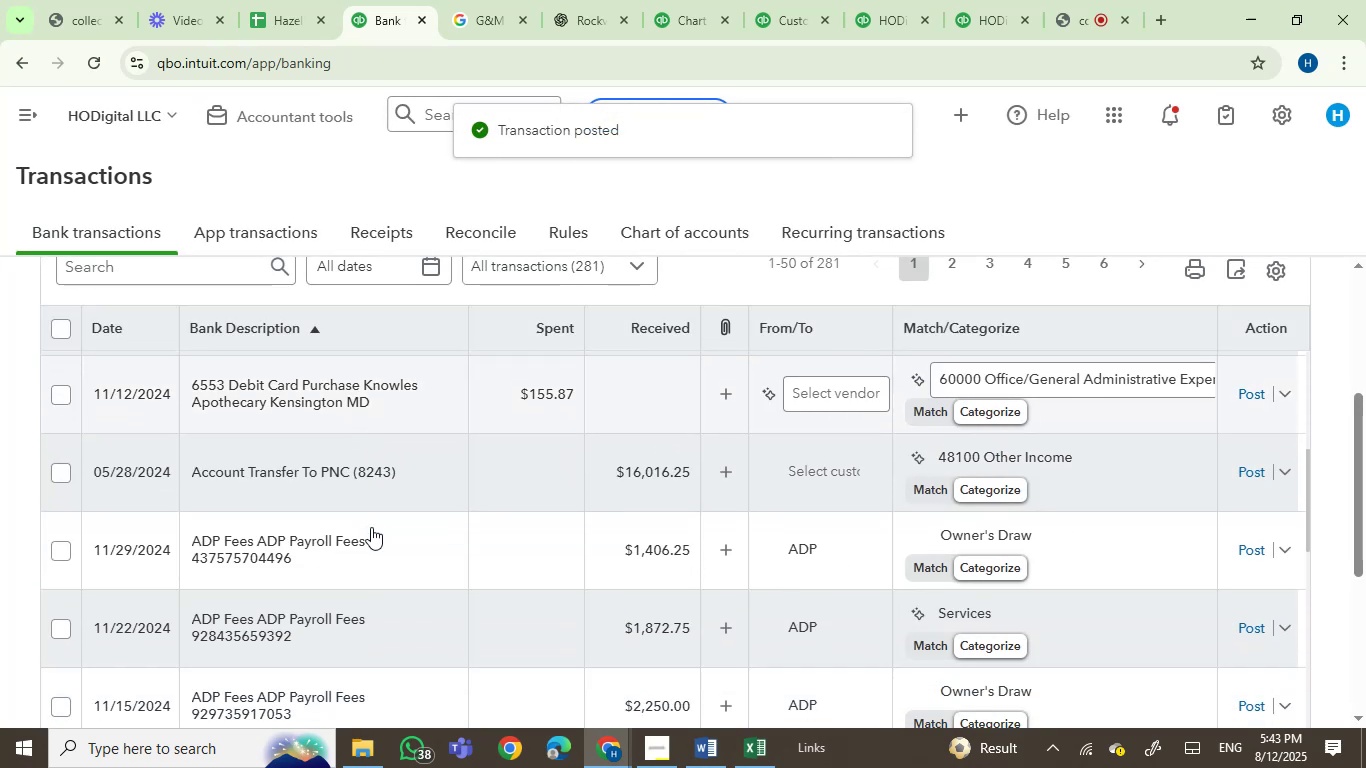 
scroll: coordinate [371, 526], scroll_direction: up, amount: 2.0
 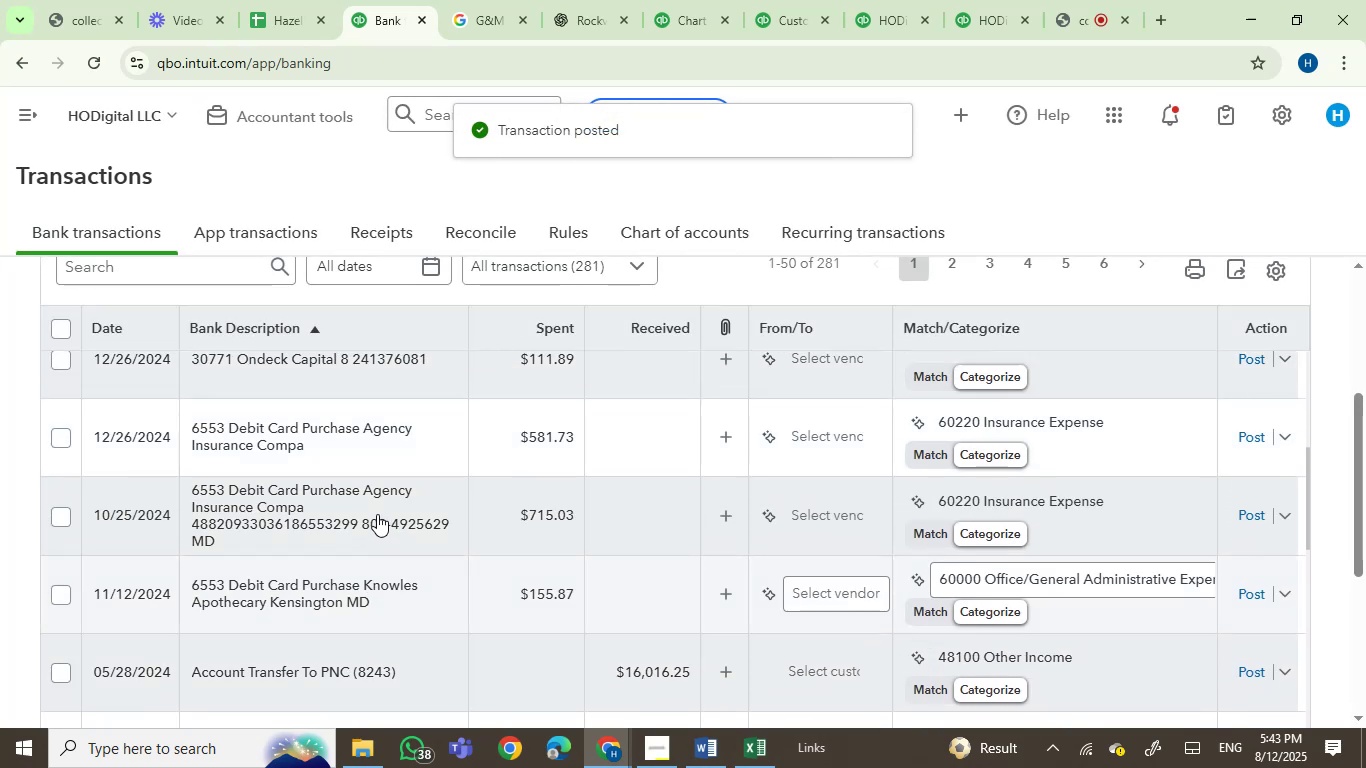 
left_click([377, 514])
 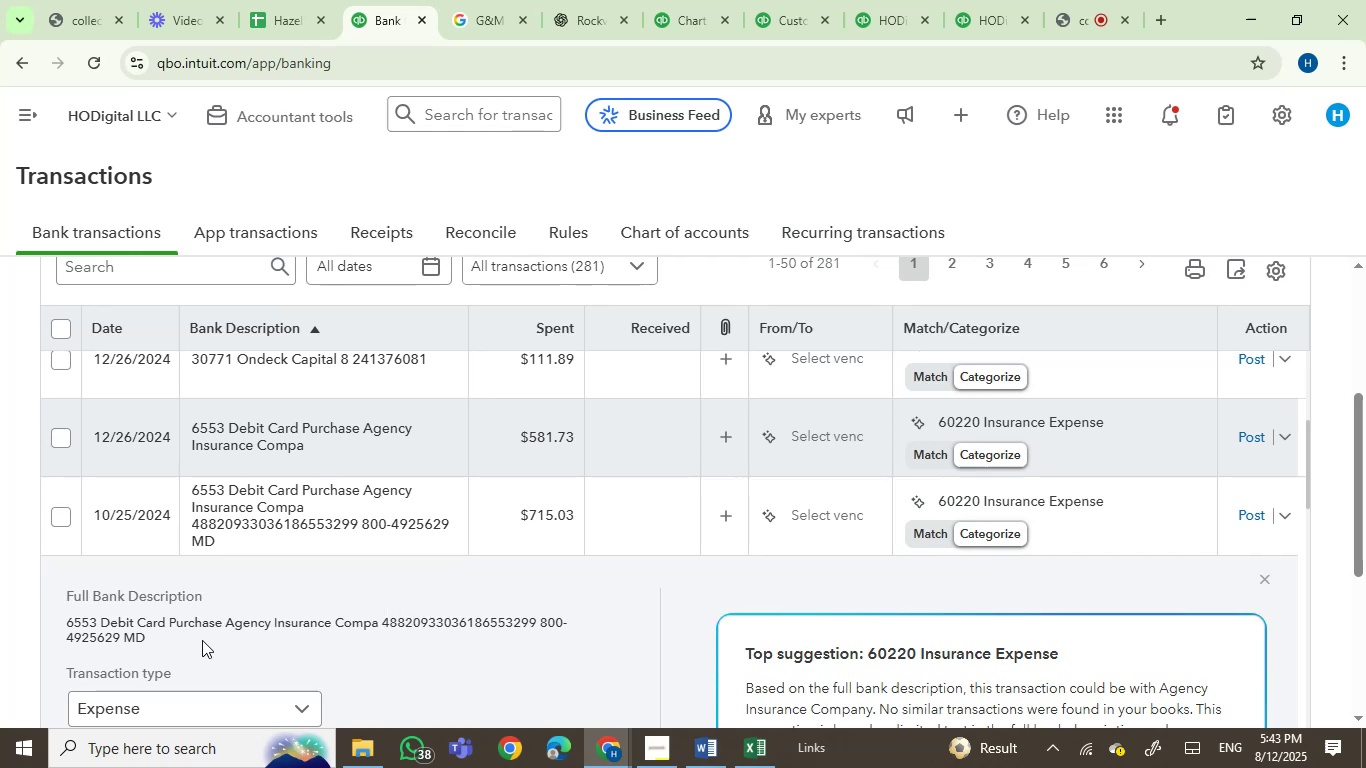 
left_click_drag(start_coordinate=[248, 622], to_coordinate=[377, 613])
 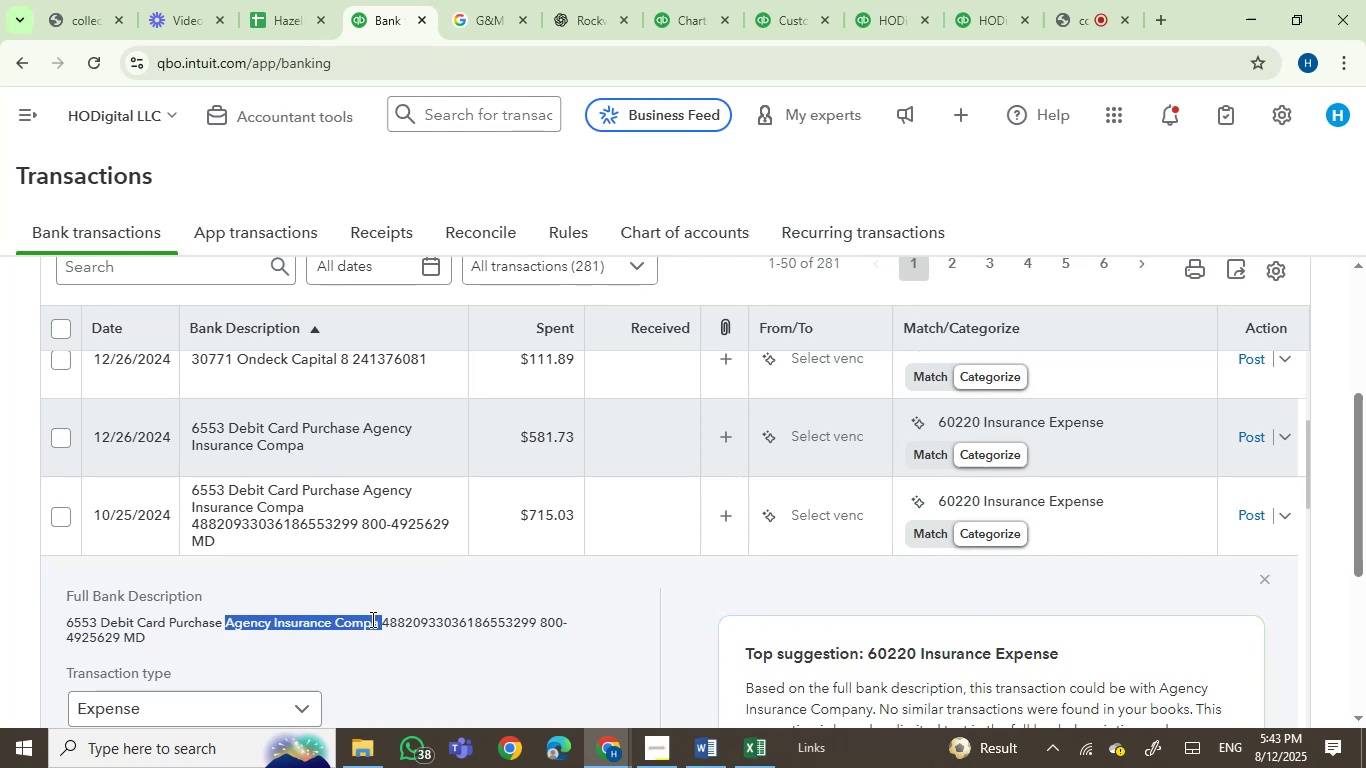 
key(Control+C)
 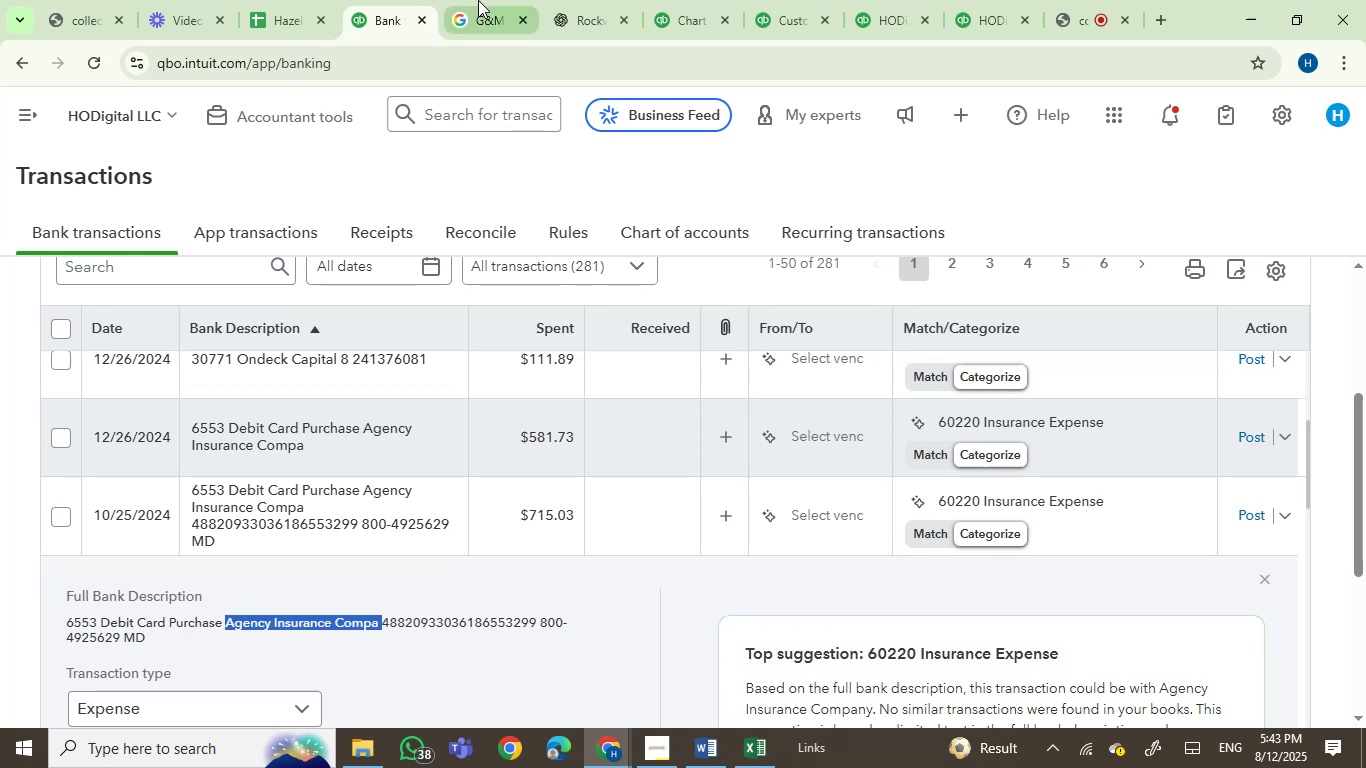 
double_click([479, 40])
 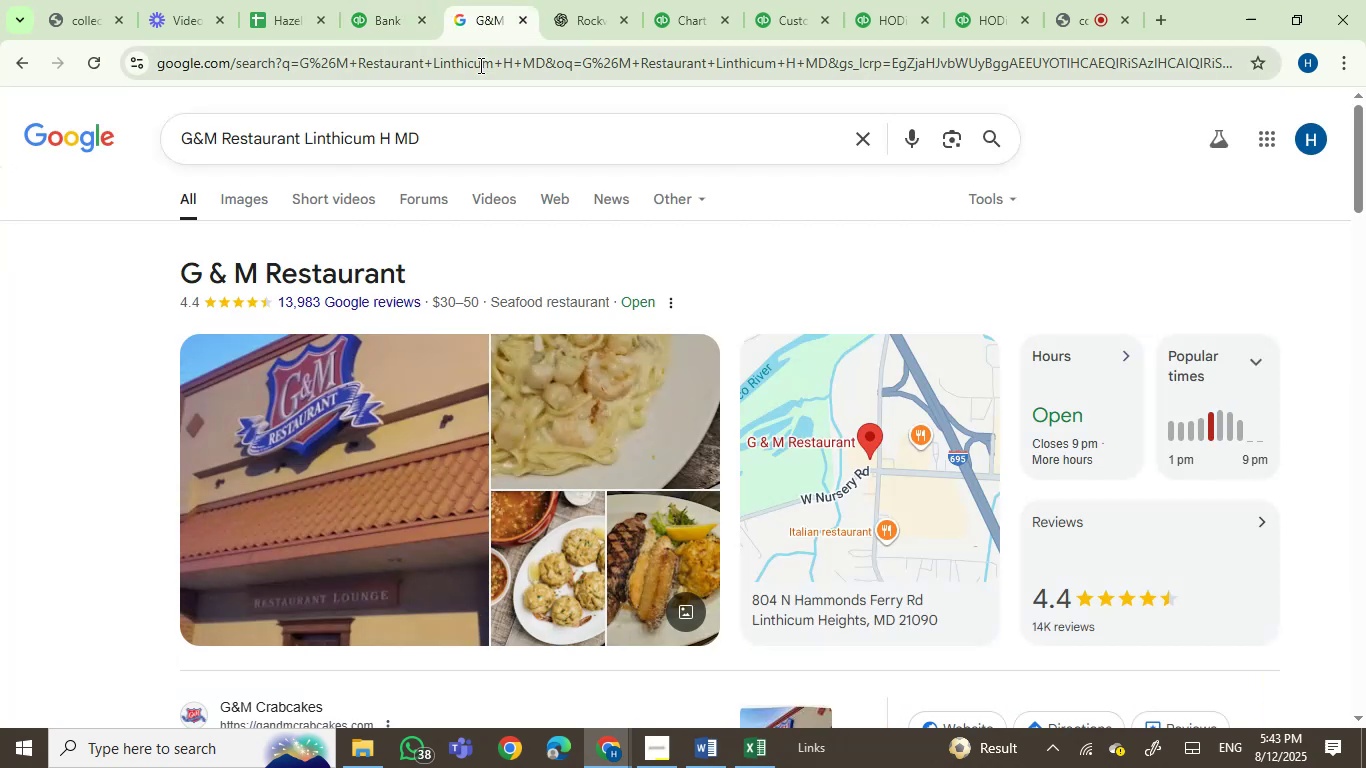 
triple_click([479, 65])
 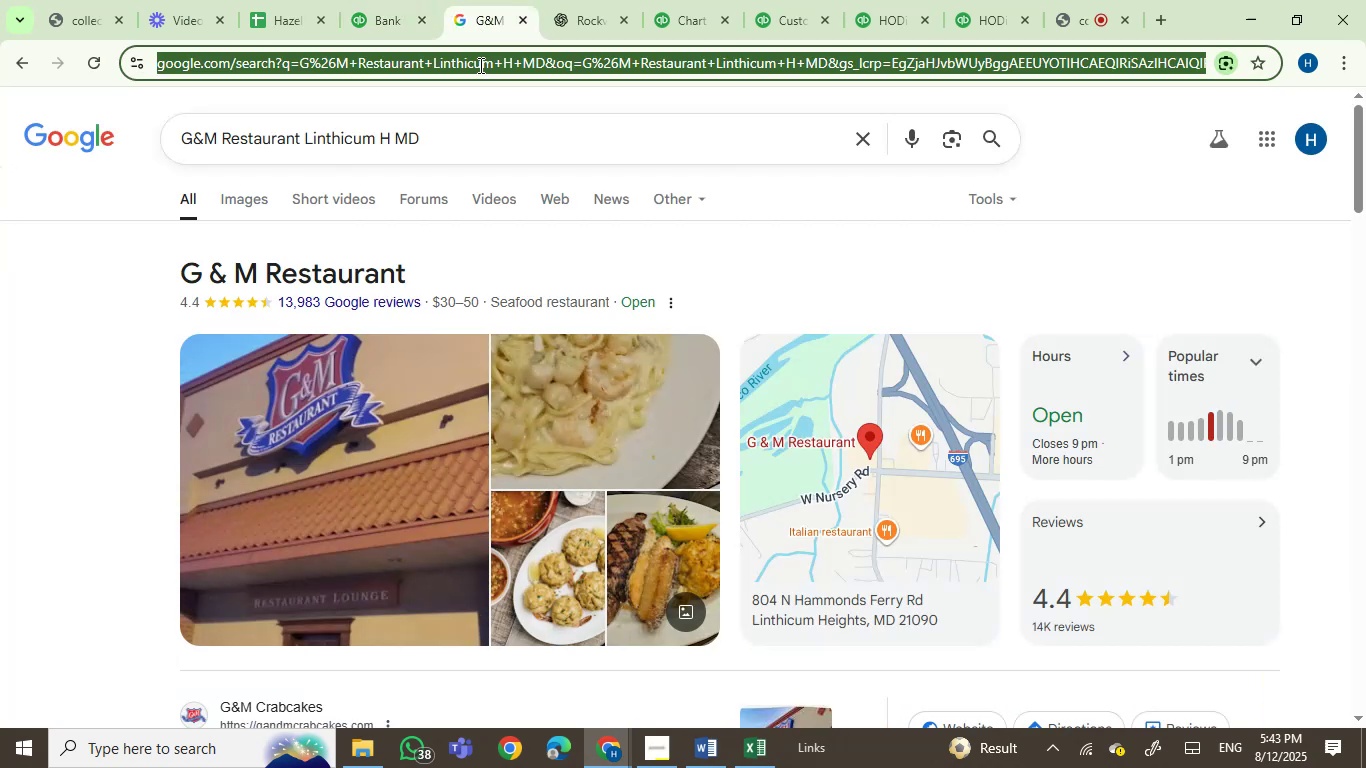 
key(Control+V)
 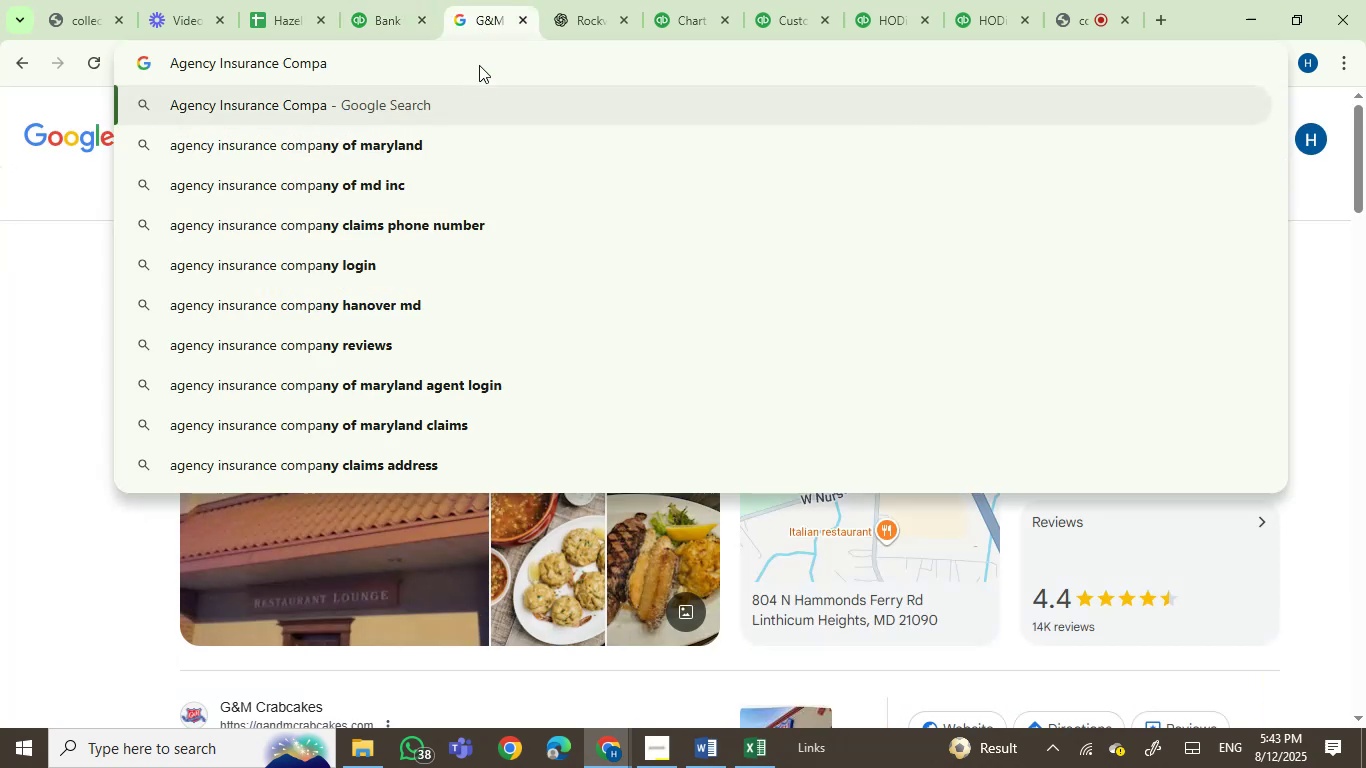 
key(Enter)
 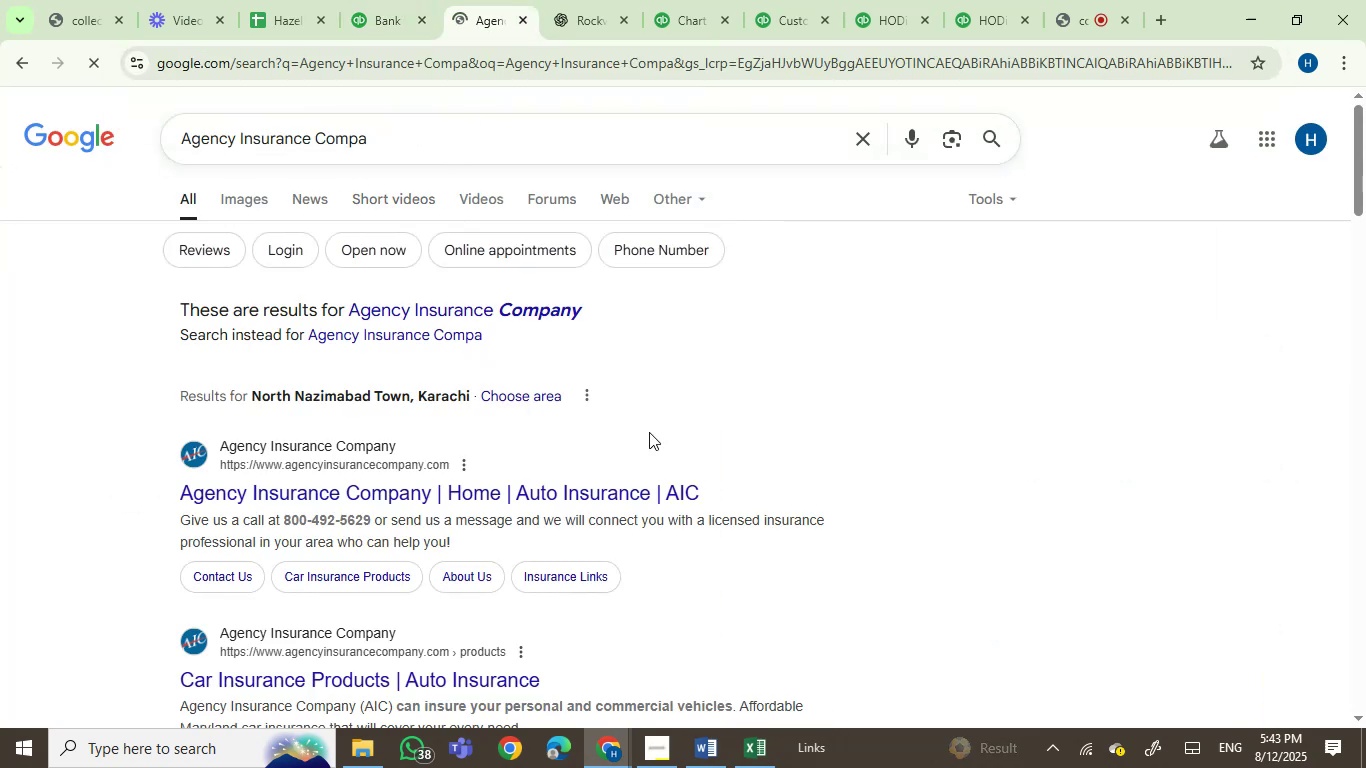 
scroll: coordinate [668, 427], scroll_direction: up, amount: 1.0
 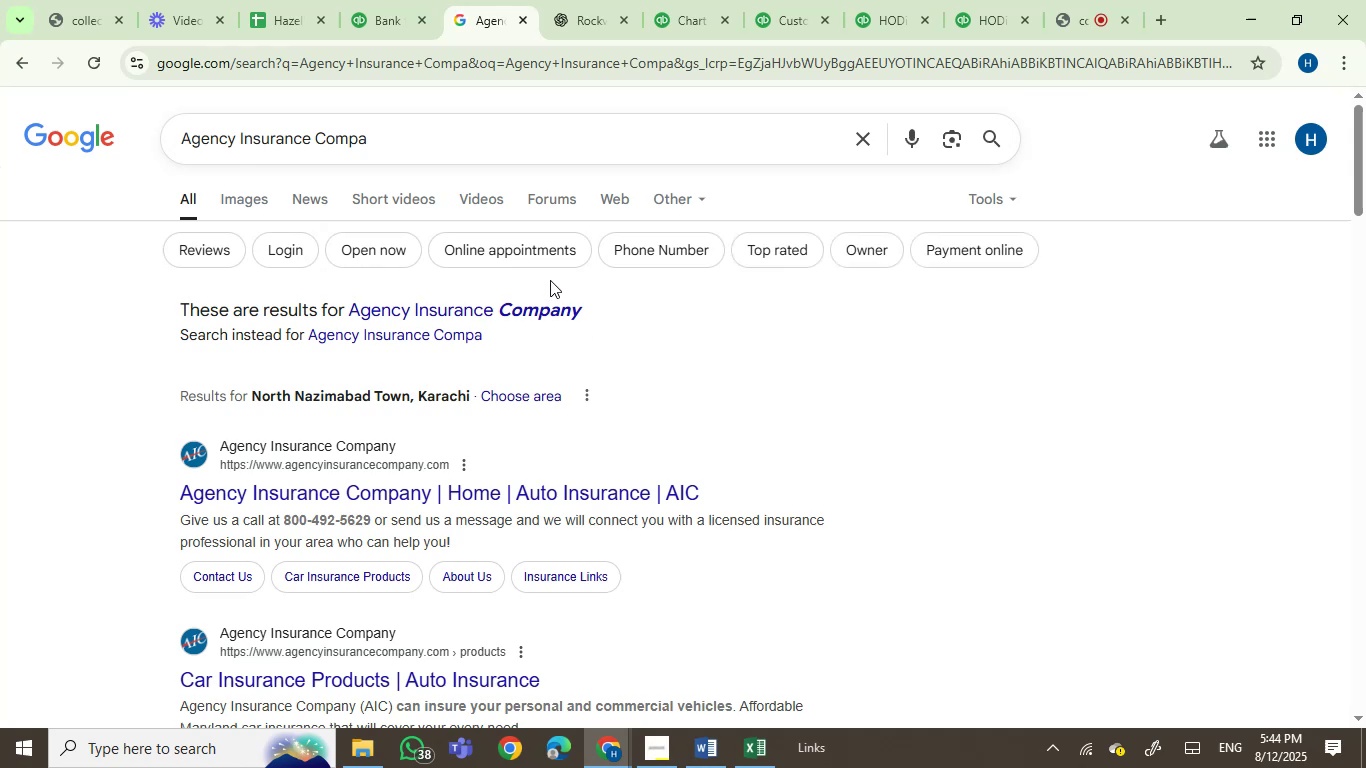 
scroll: coordinate [766, 486], scroll_direction: down, amount: 1.0
 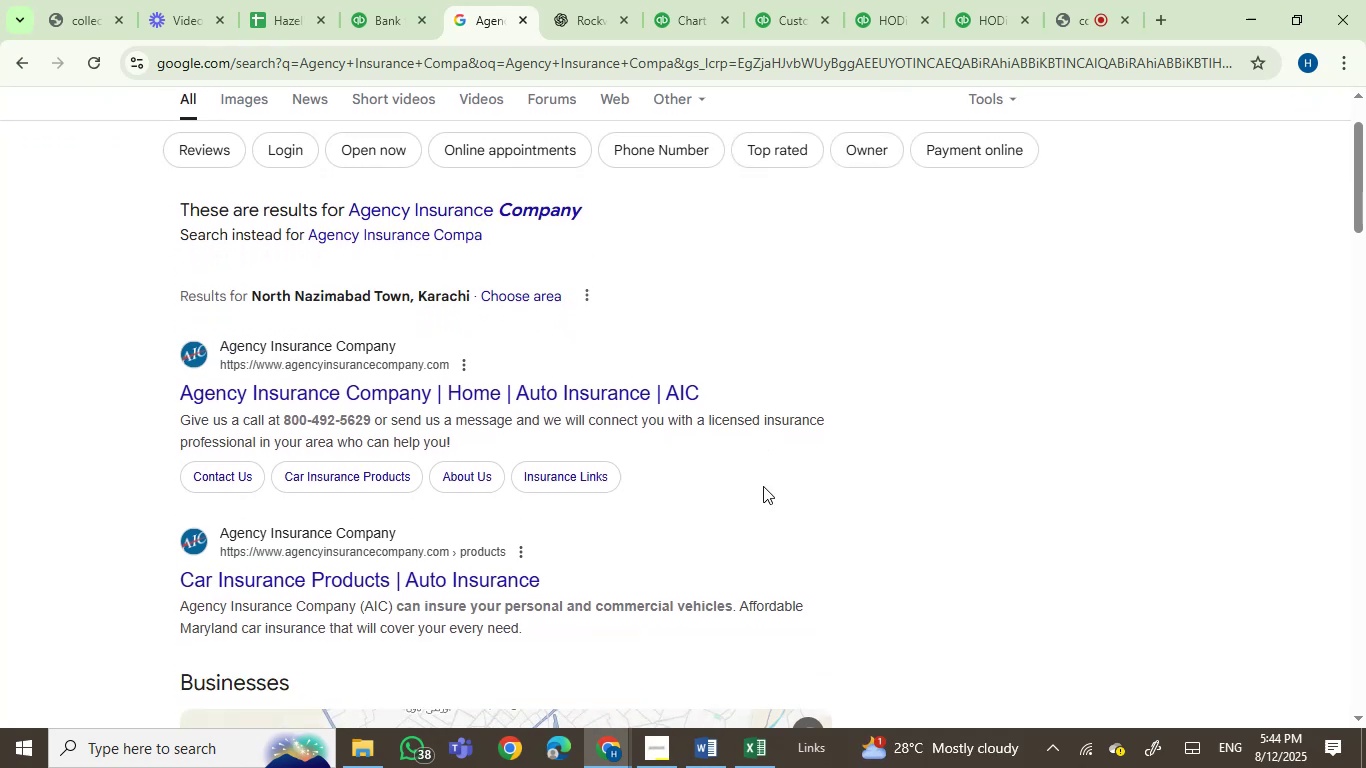 
wait(6.65)
 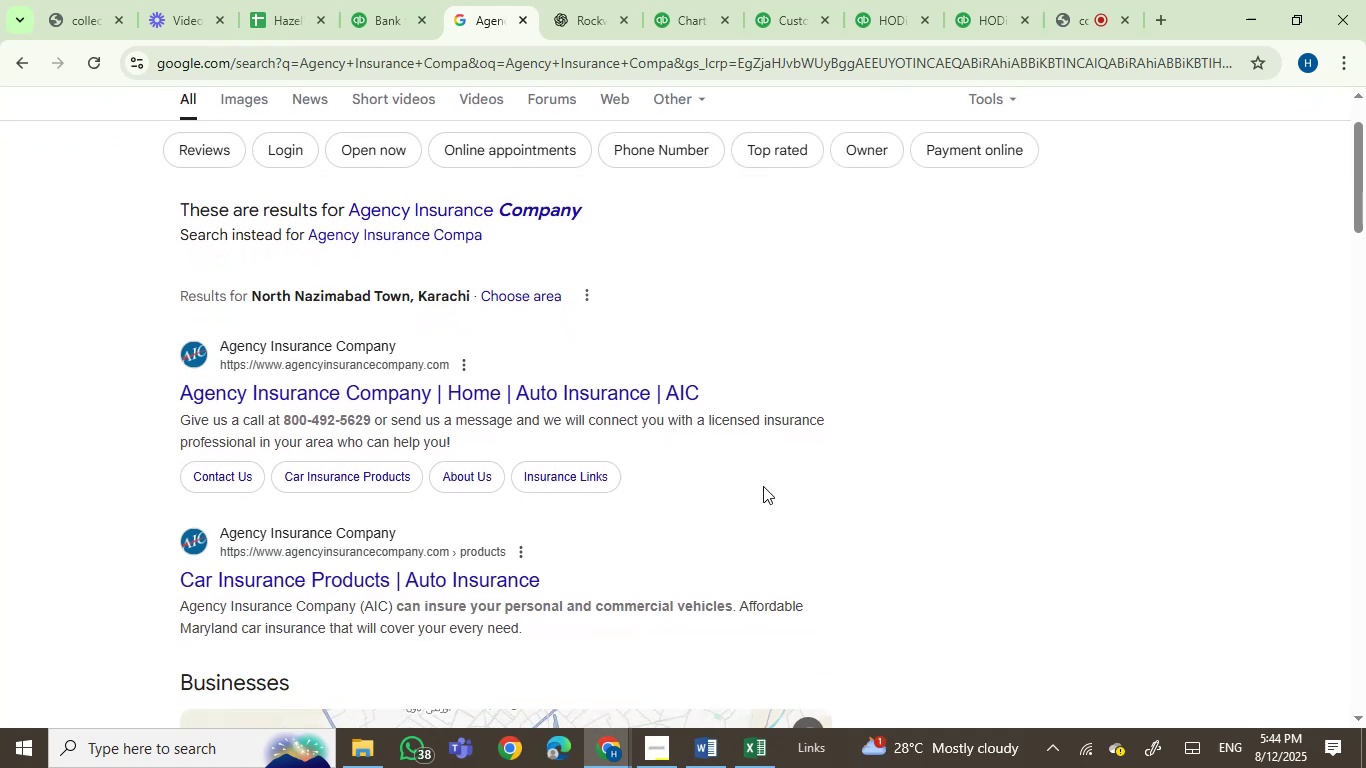 
scroll: coordinate [745, 652], scroll_direction: down, amount: 1.0
 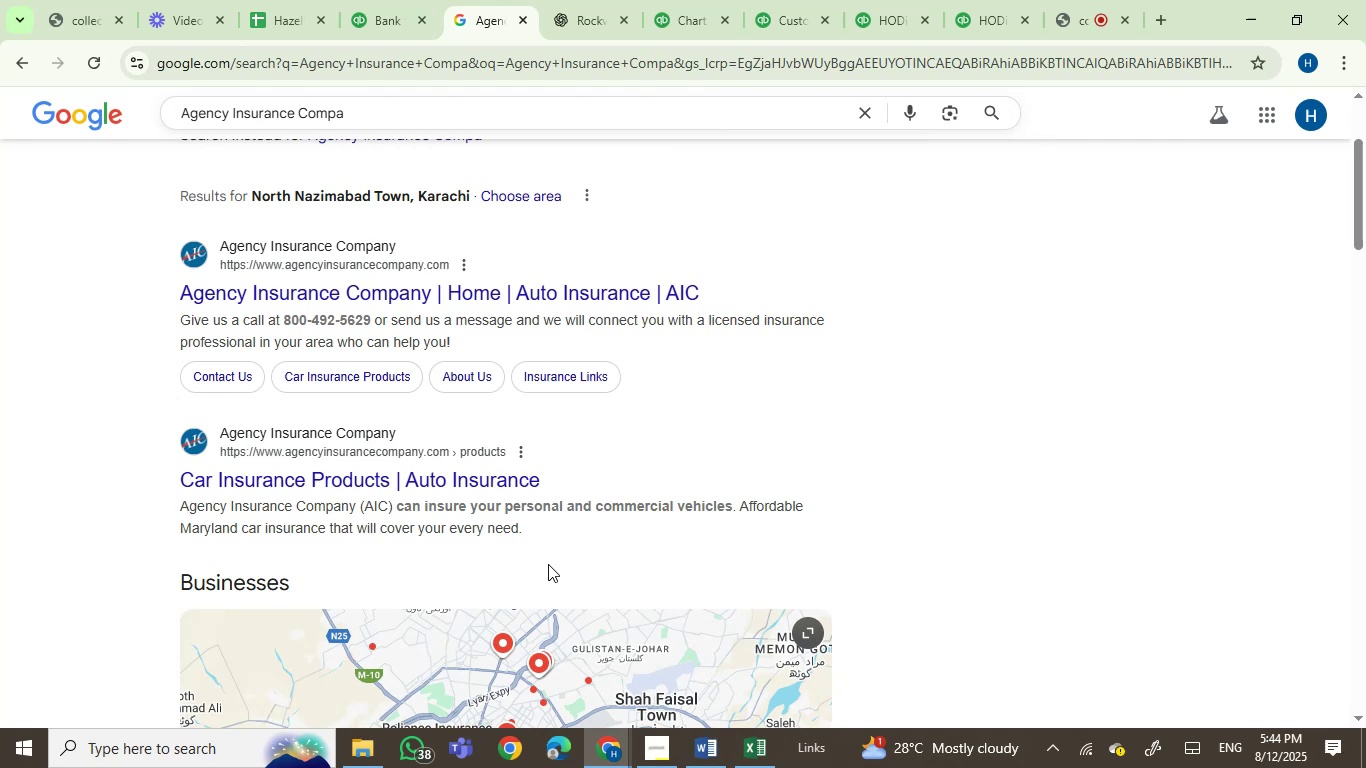 
left_click([357, 0])
 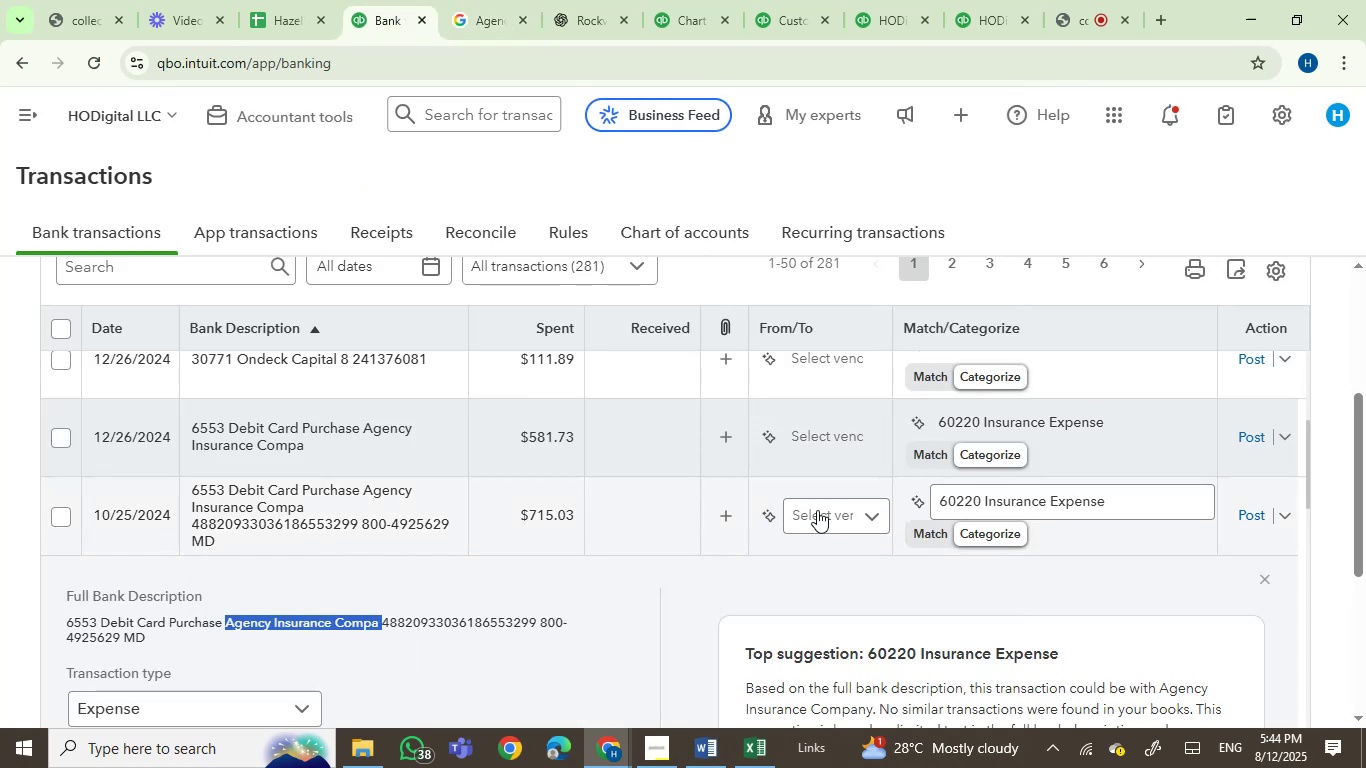 
wait(5.52)
 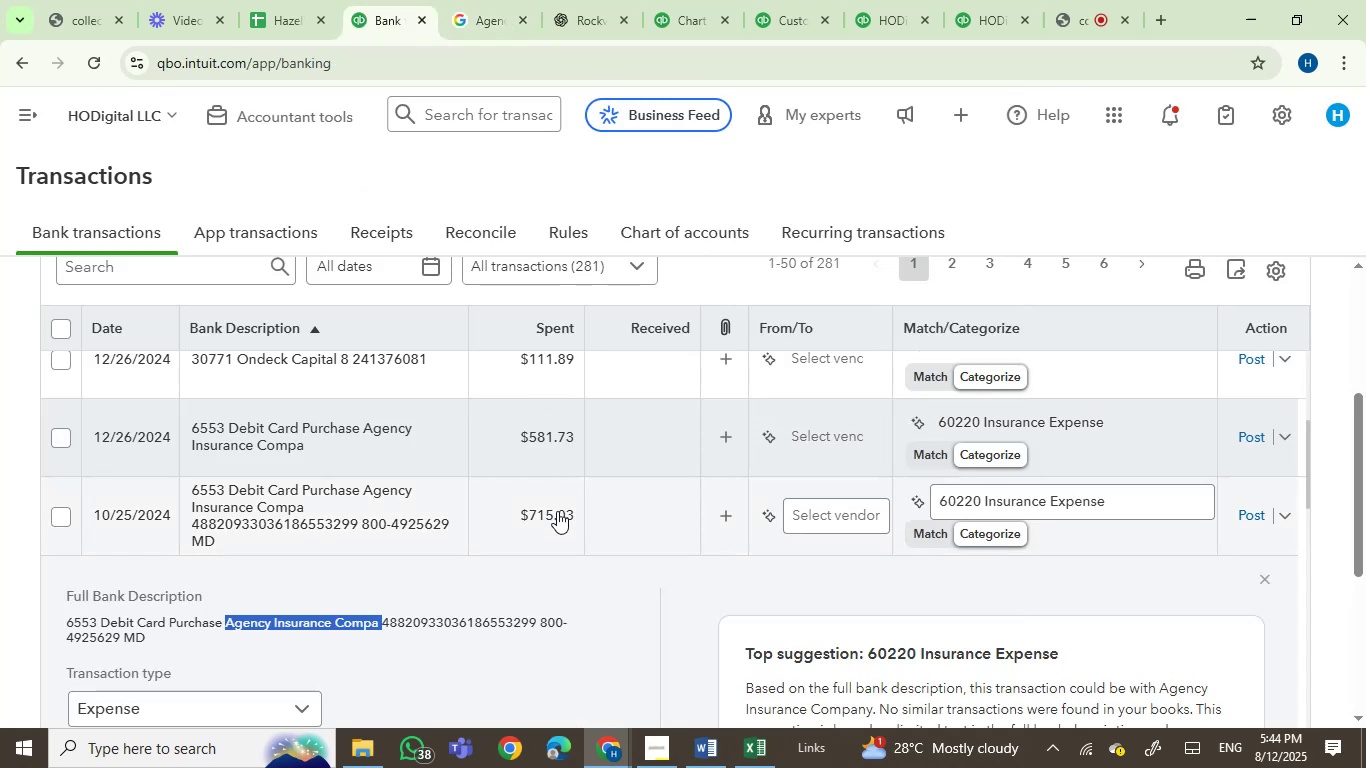 
type(agenc)
 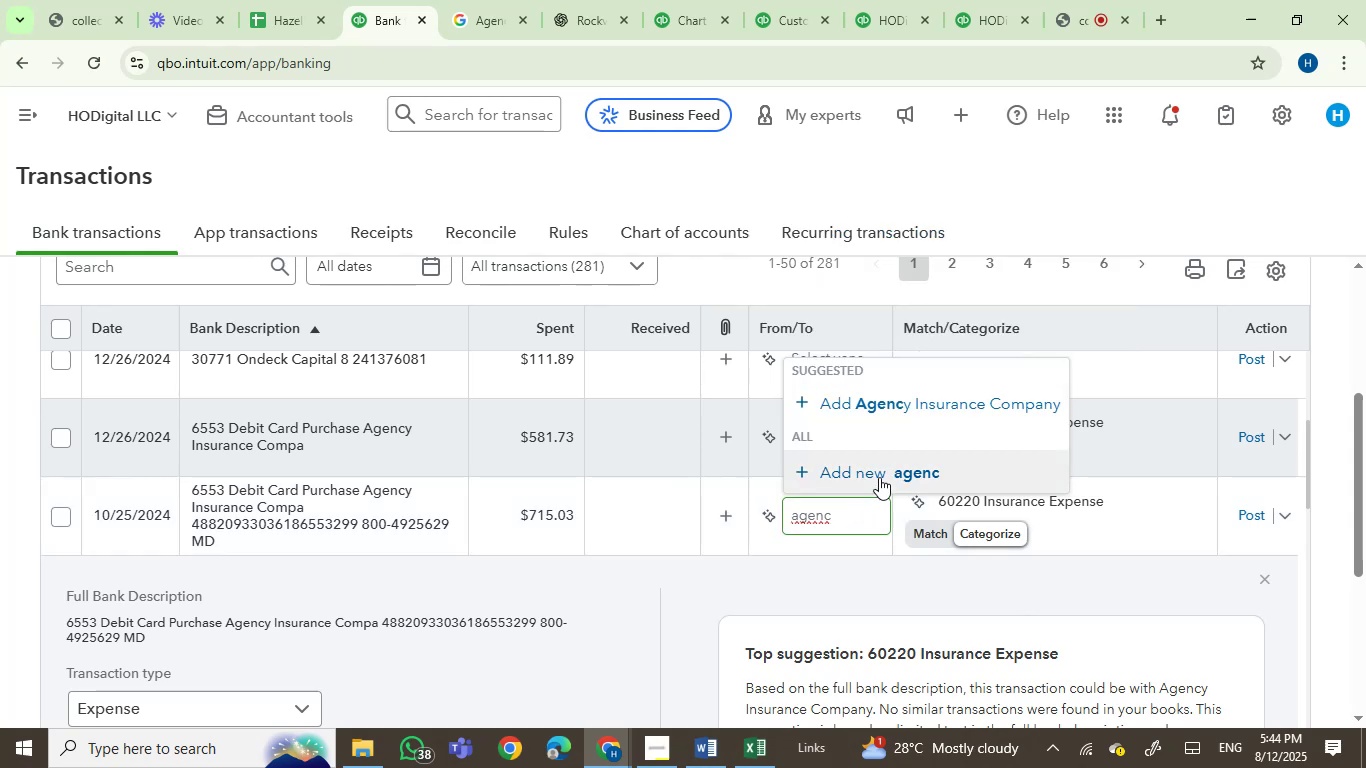 
left_click([903, 412])
 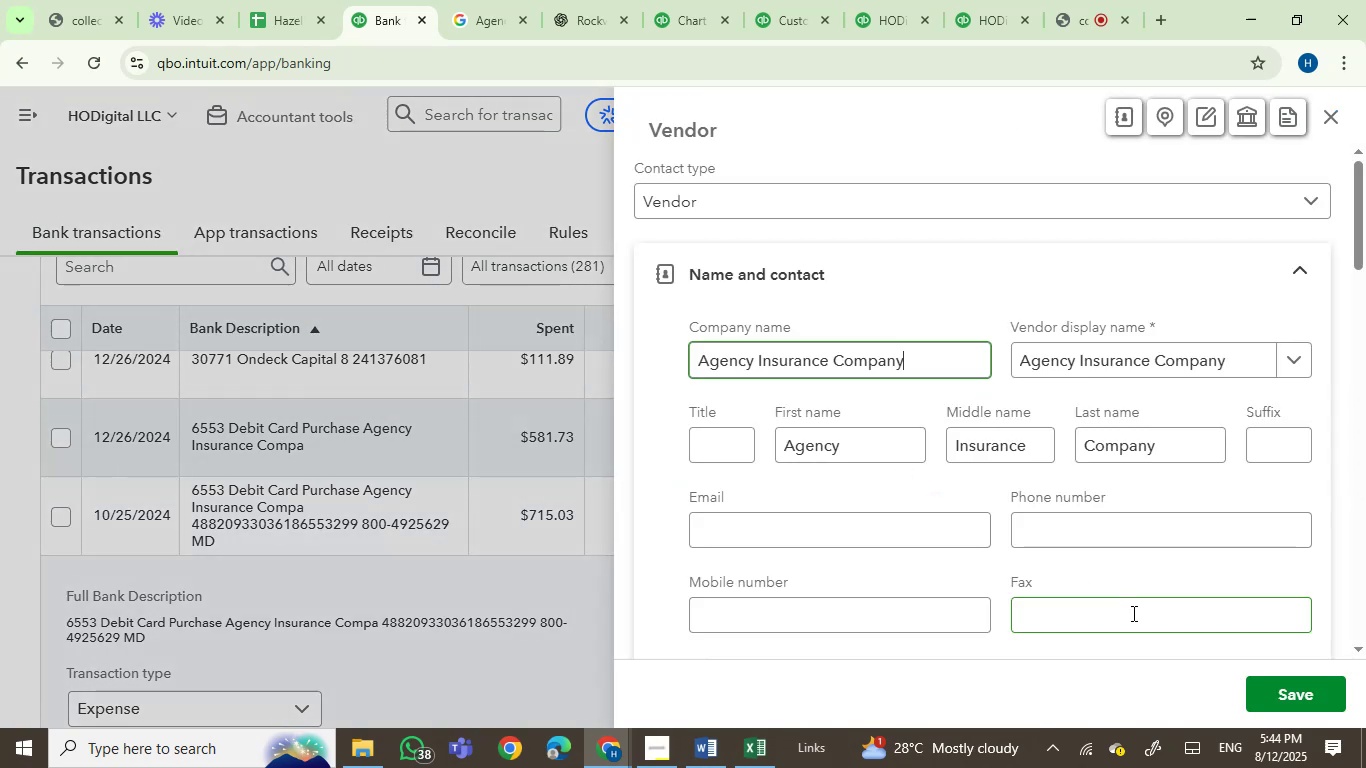 
left_click([1299, 689])
 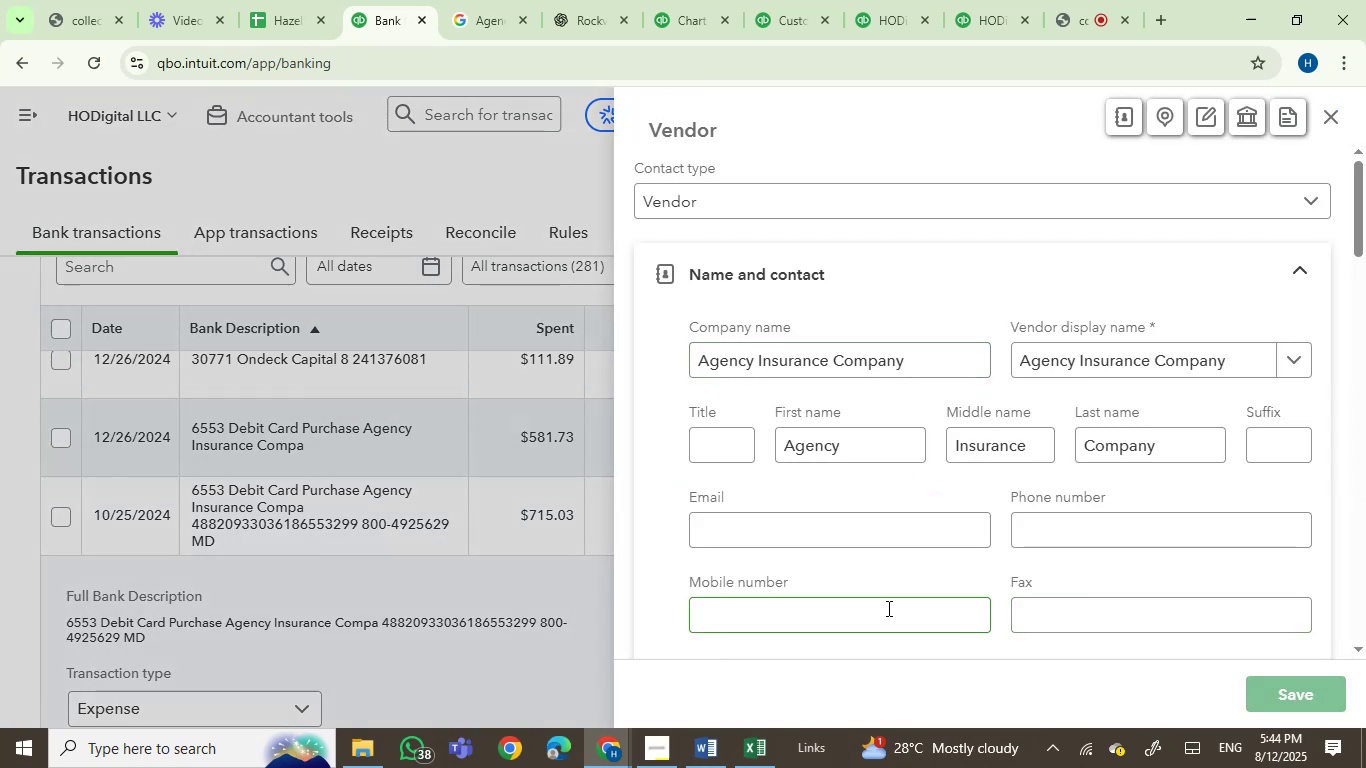 
mouse_move([606, 550])
 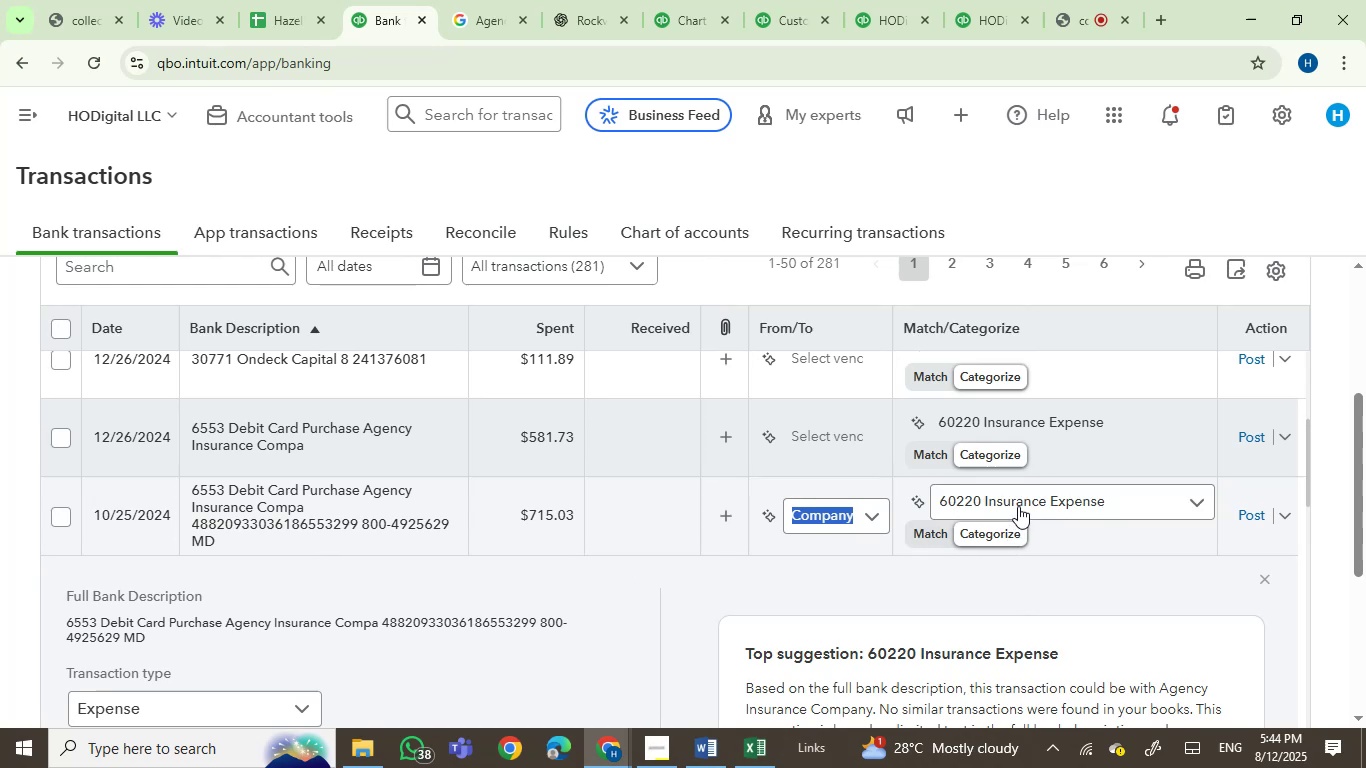 
left_click([1018, 506])
 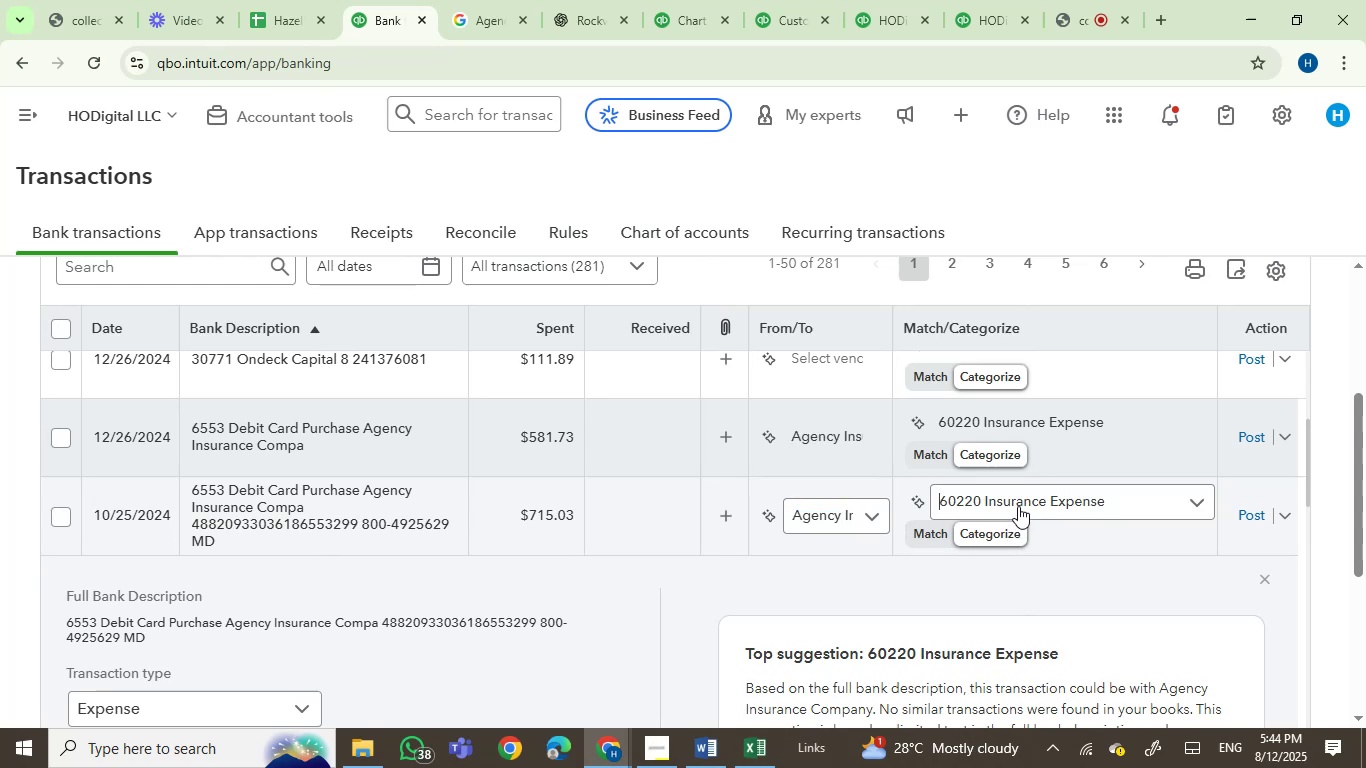 
left_click([1018, 506])
 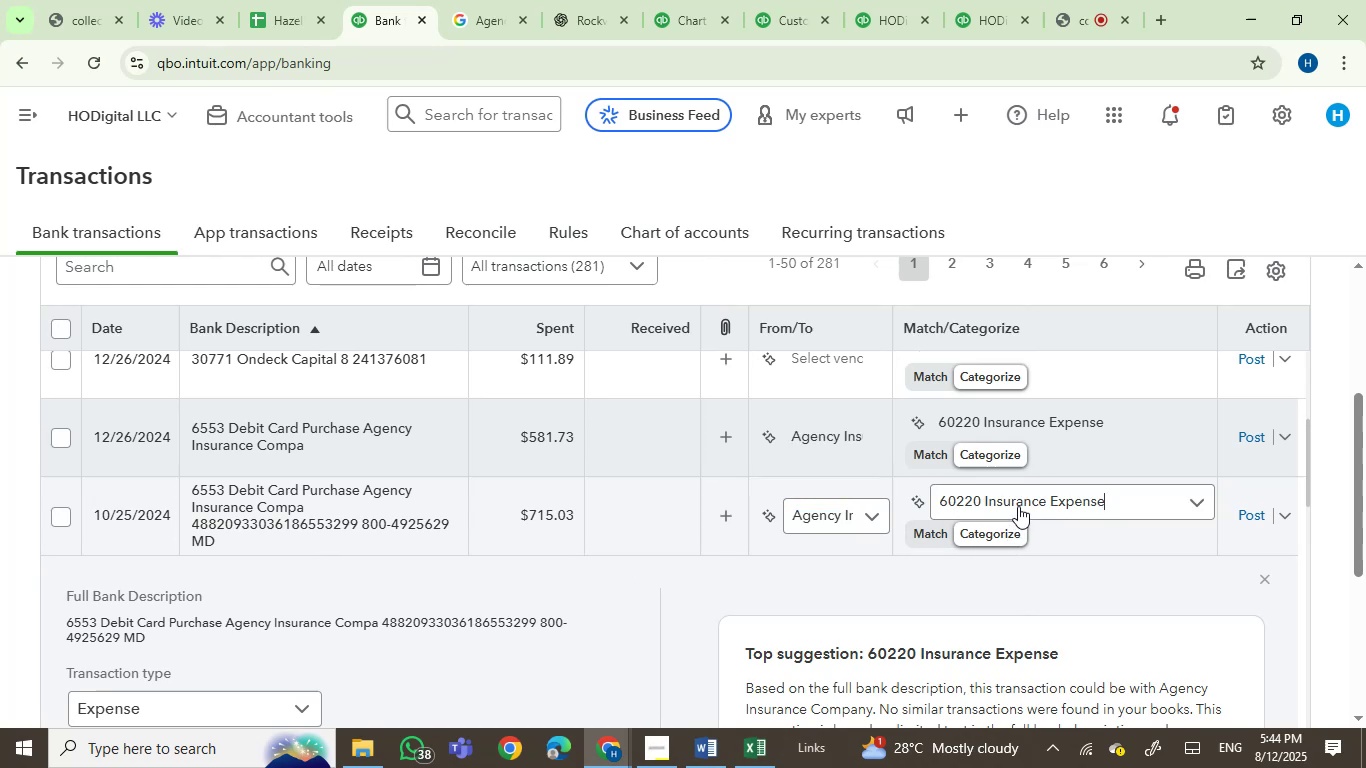 
left_click([1018, 506])
 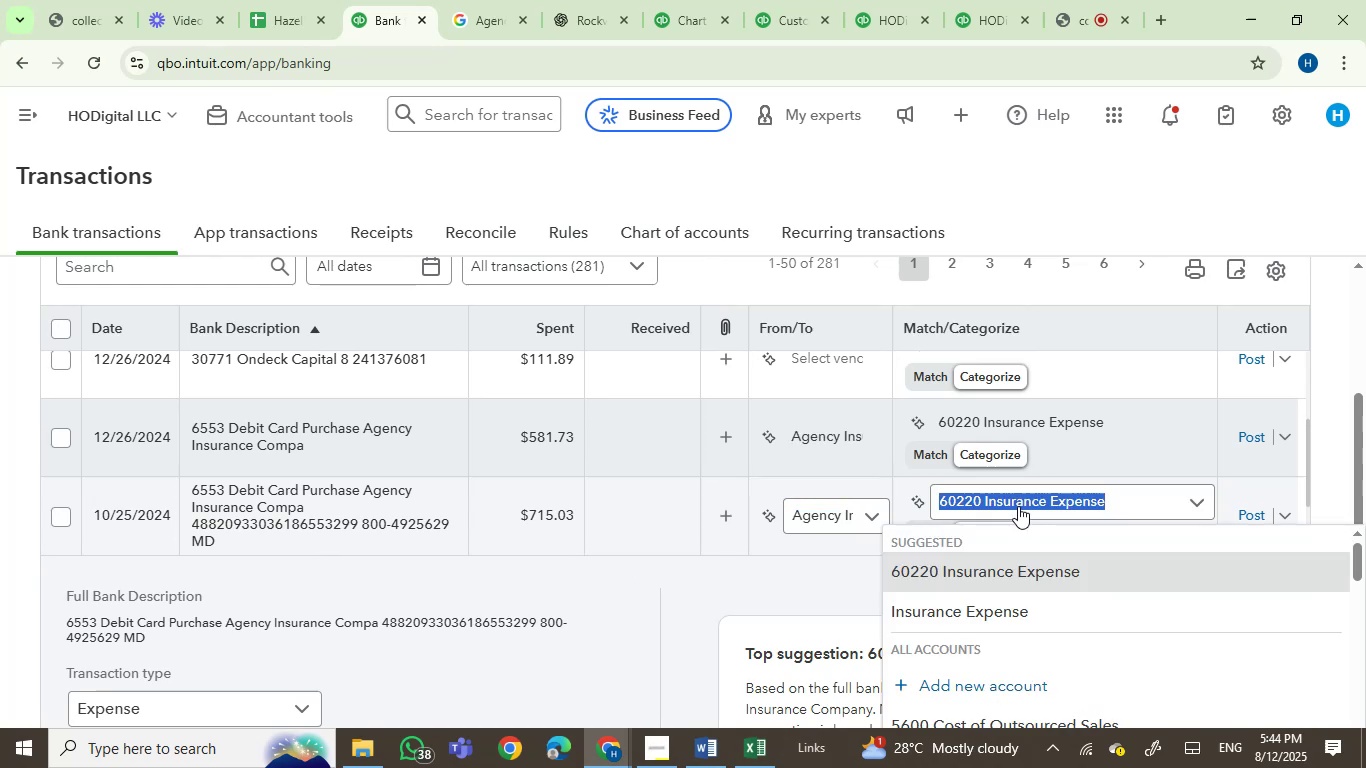 
type(veh)
 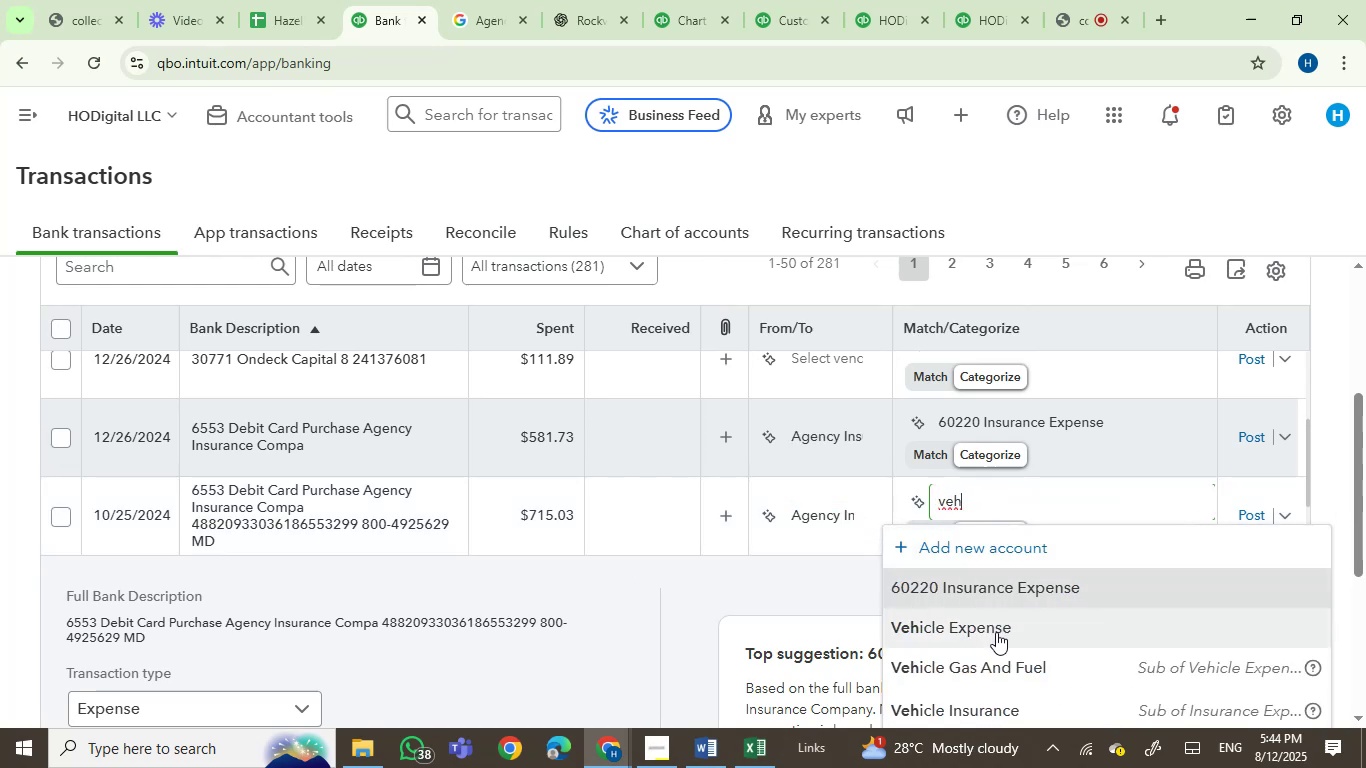 
left_click_drag(start_coordinate=[1365, 461], to_coordinate=[1365, 531])
 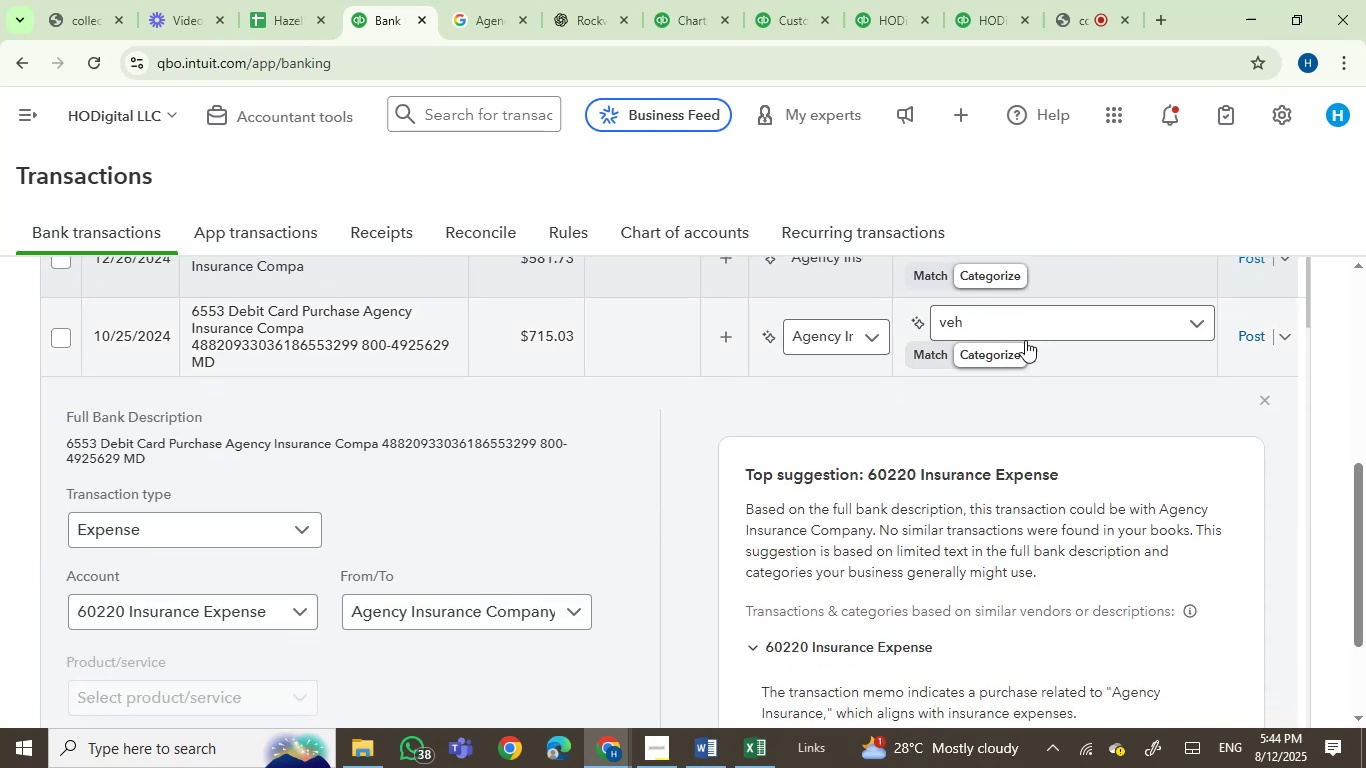 
left_click([999, 321])
 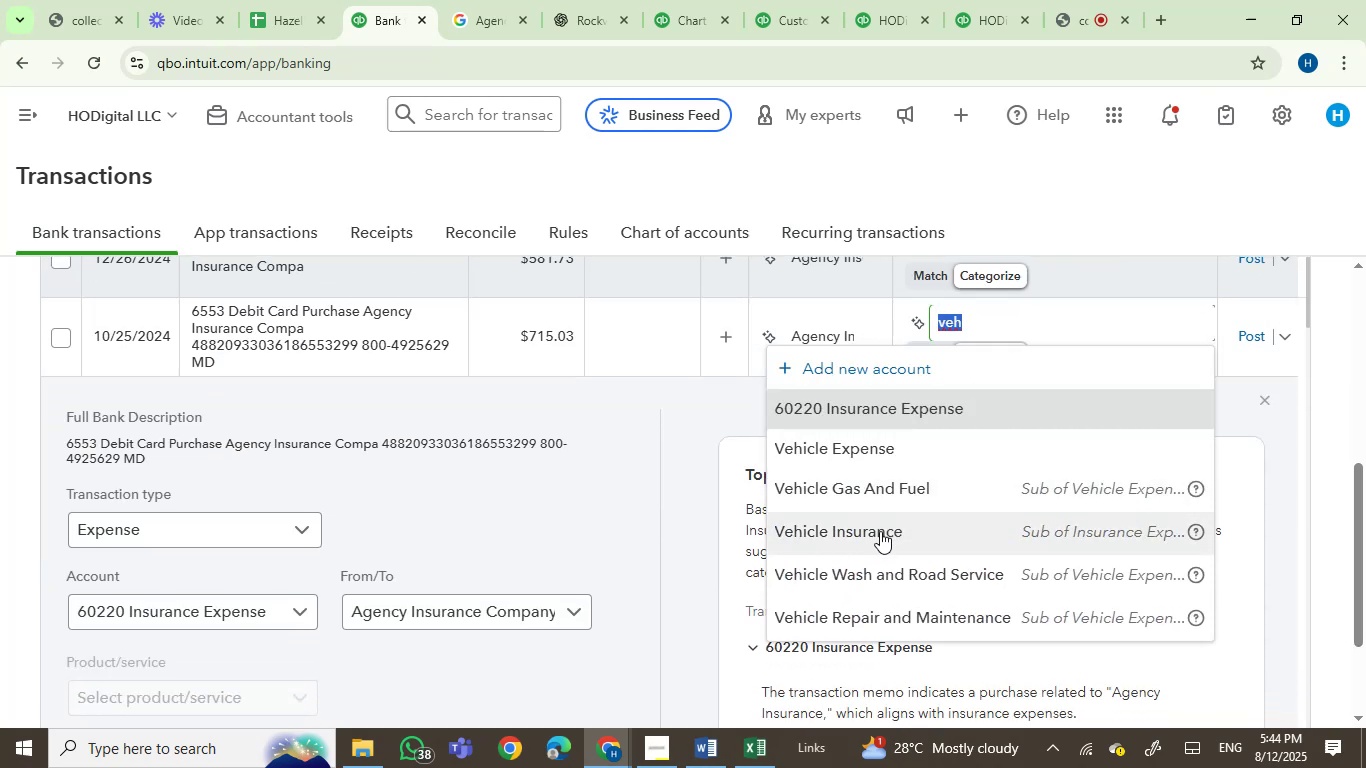 
left_click([880, 531])
 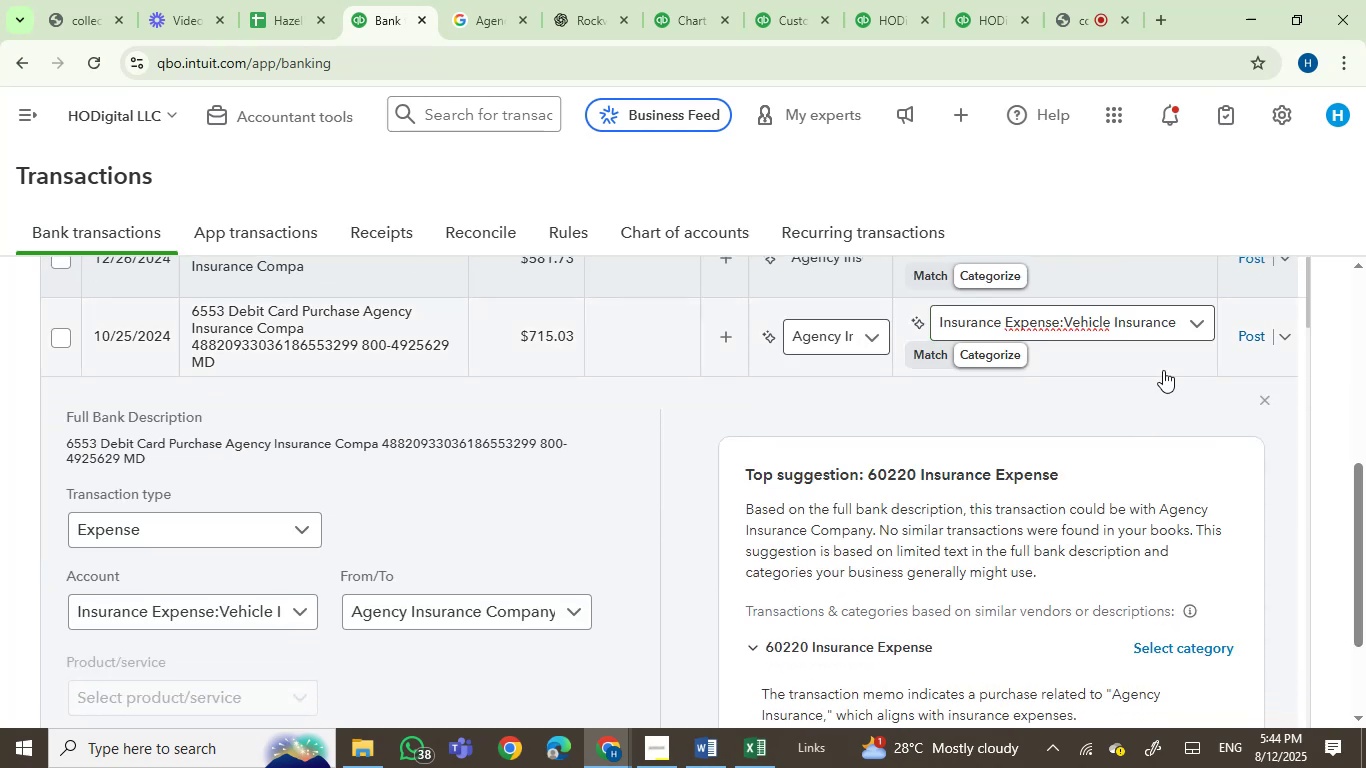 
left_click([1245, 335])
 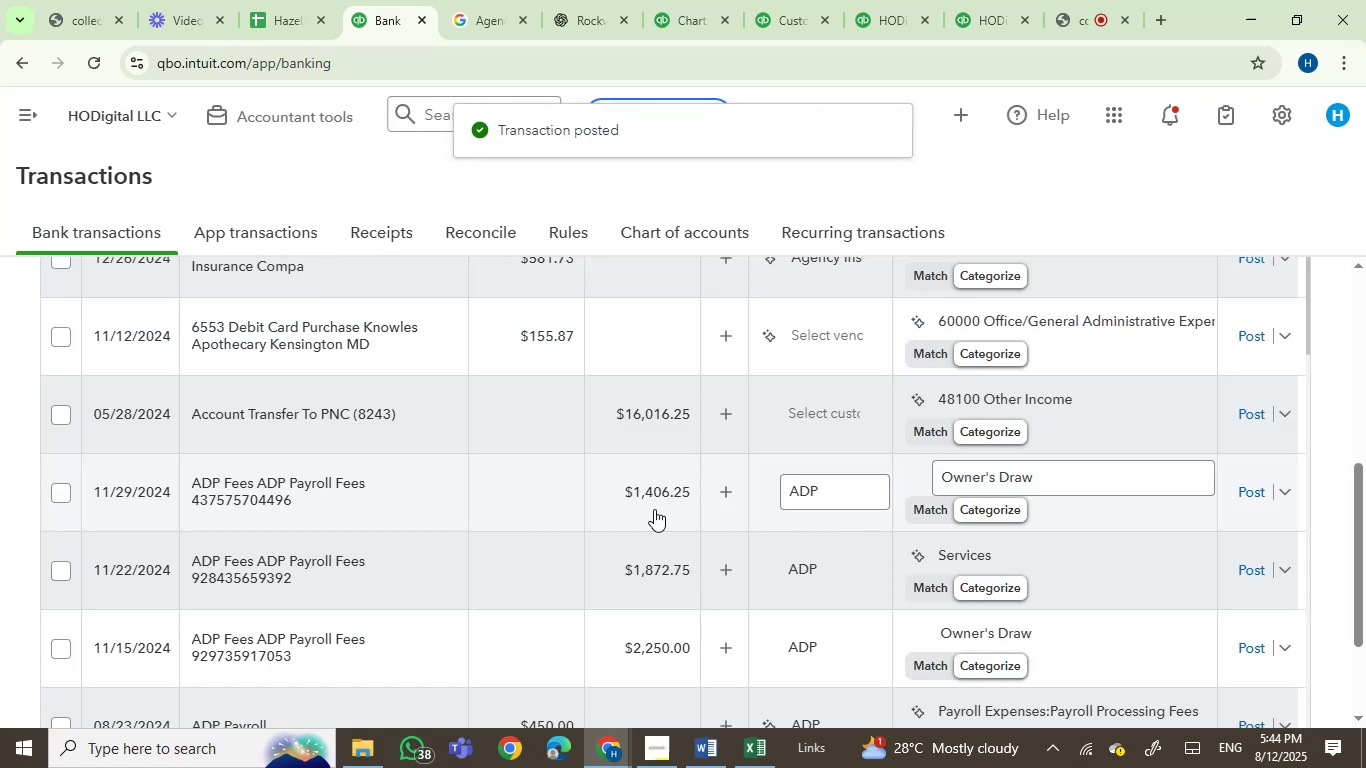 
wait(12.67)
 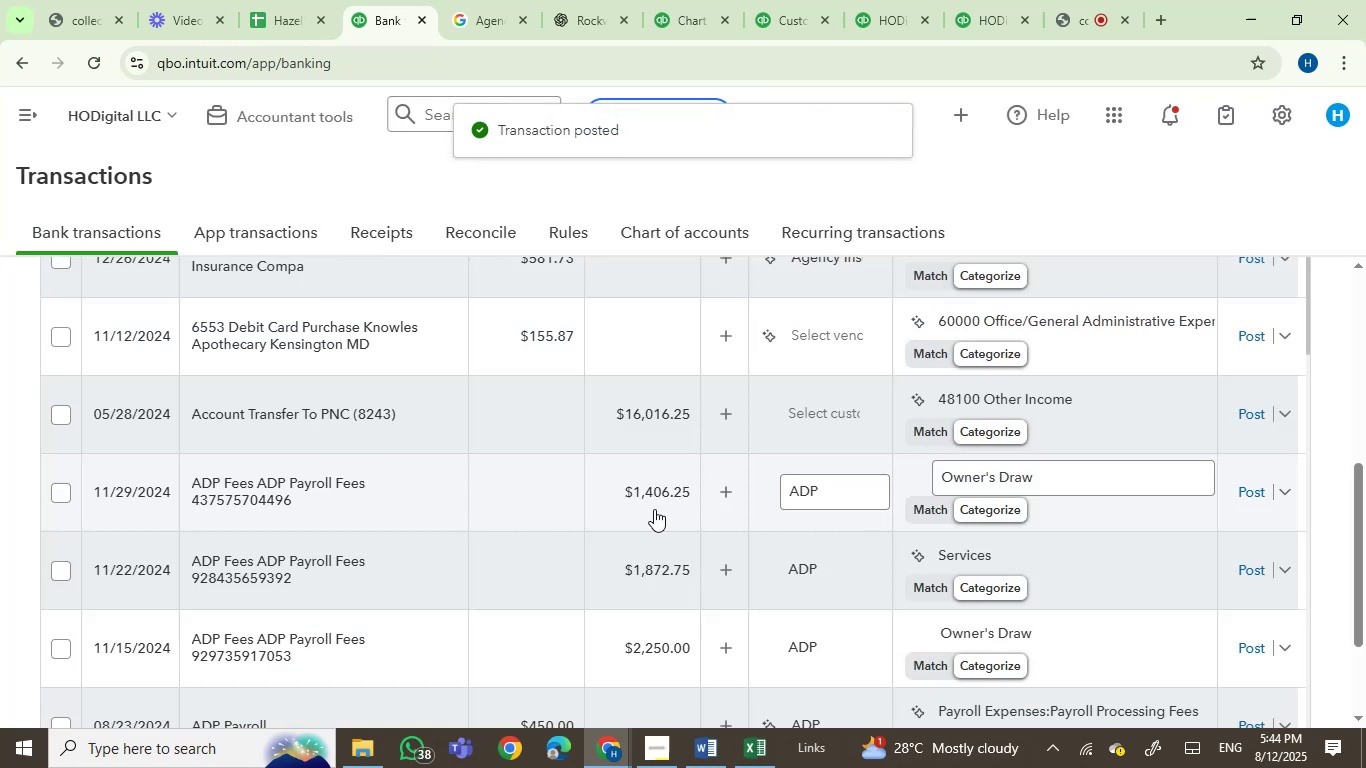 
left_click([69, 491])
 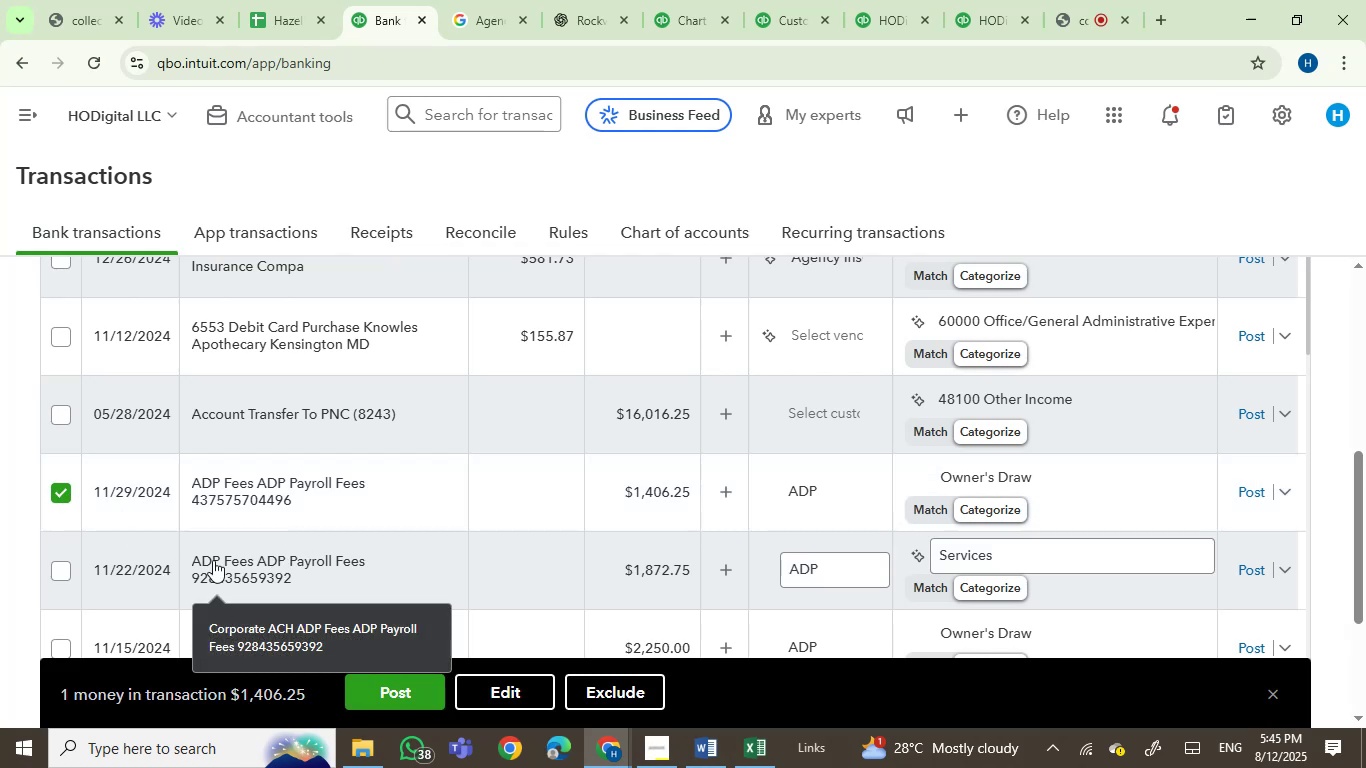 
wait(5.16)
 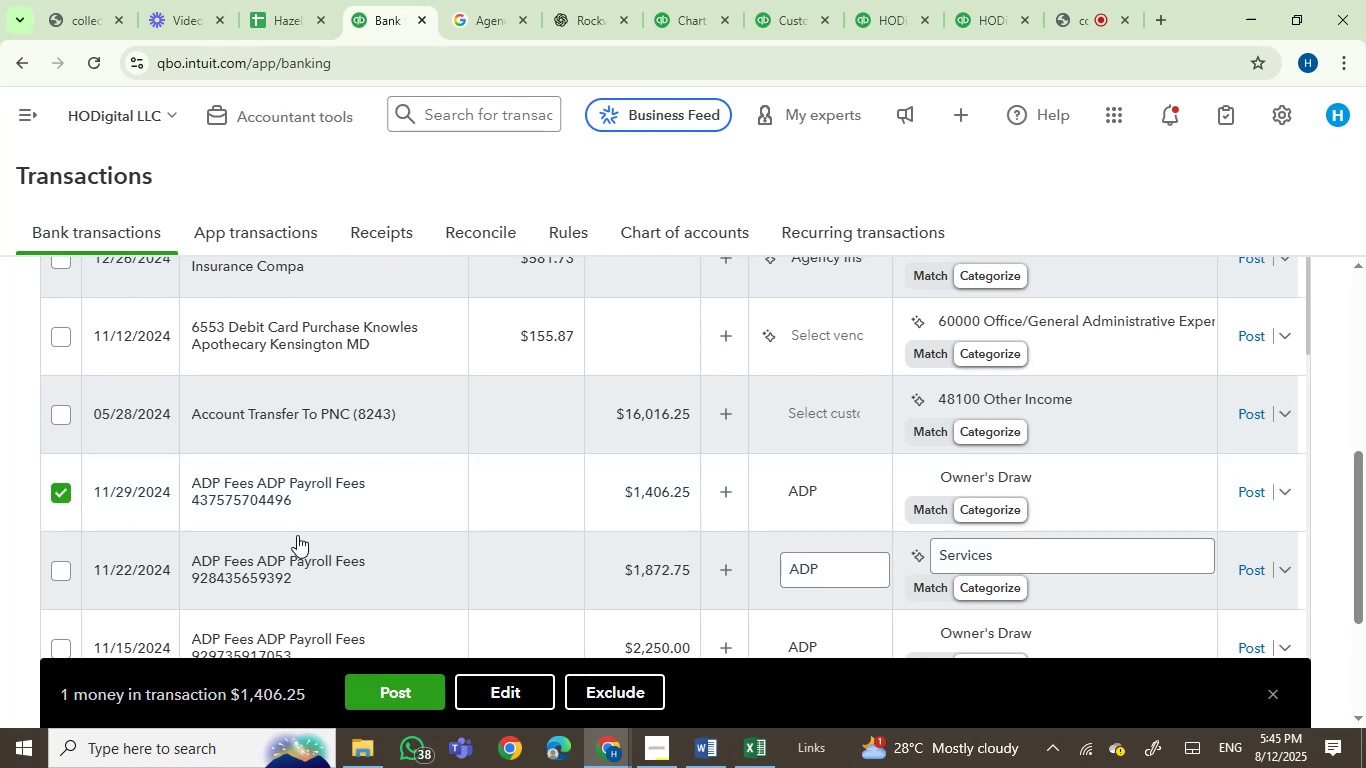 
left_click([57, 572])
 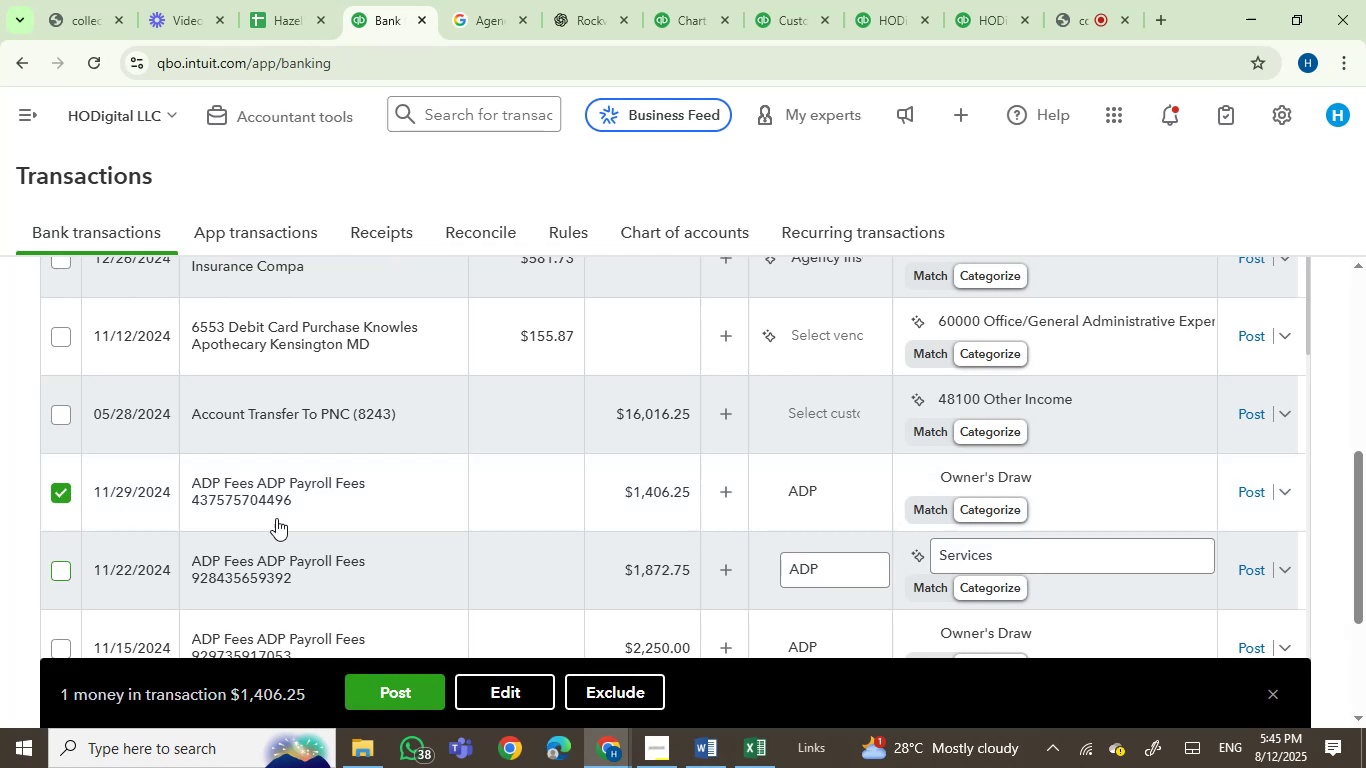 
scroll: coordinate [338, 517], scroll_direction: down, amount: 1.0
 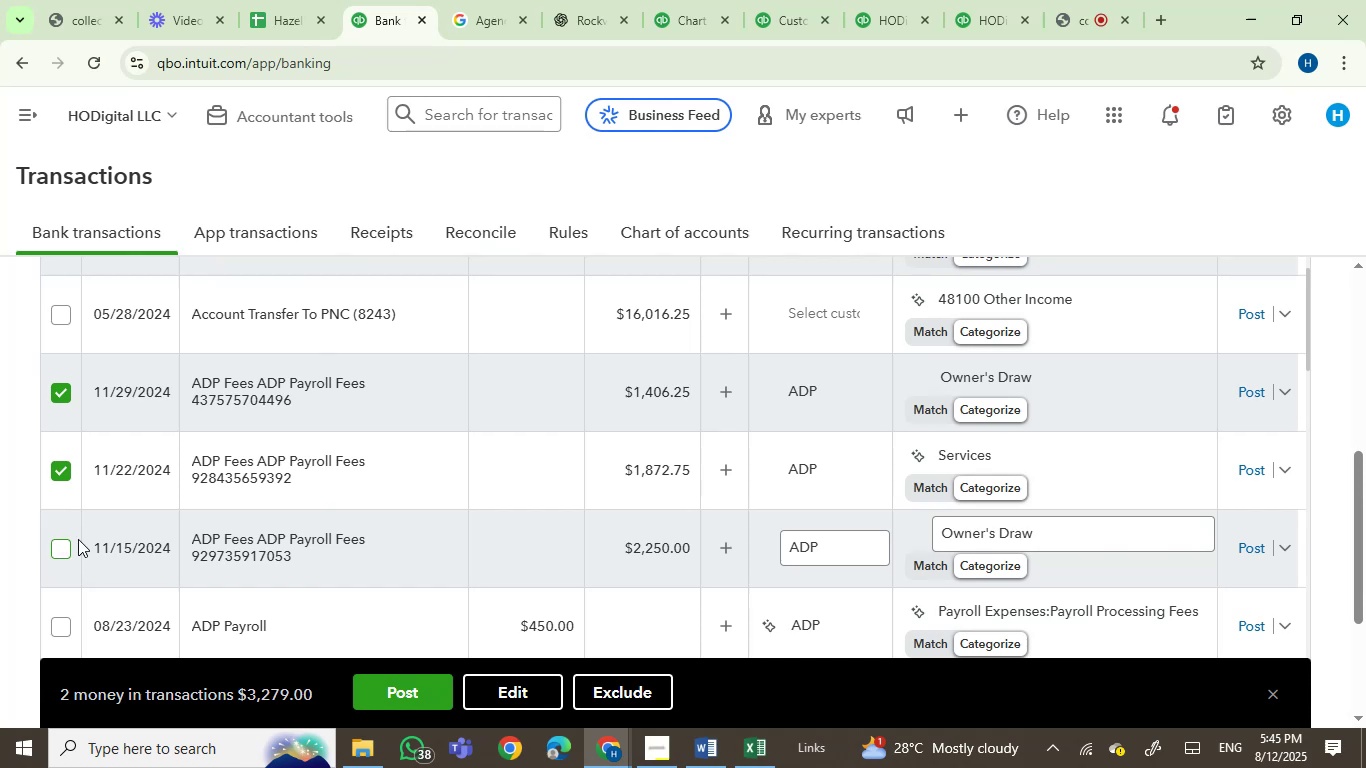 
wait(8.38)
 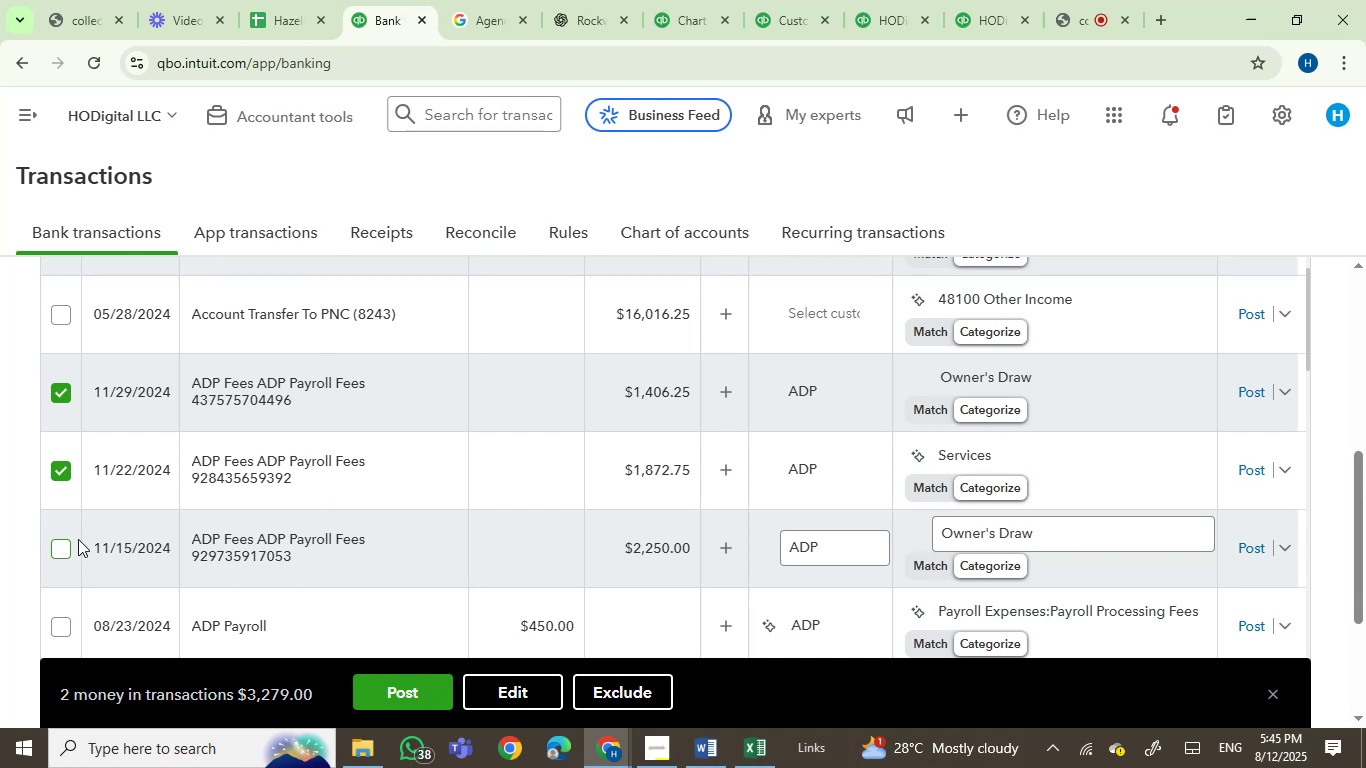 
left_click([365, 379])
 